 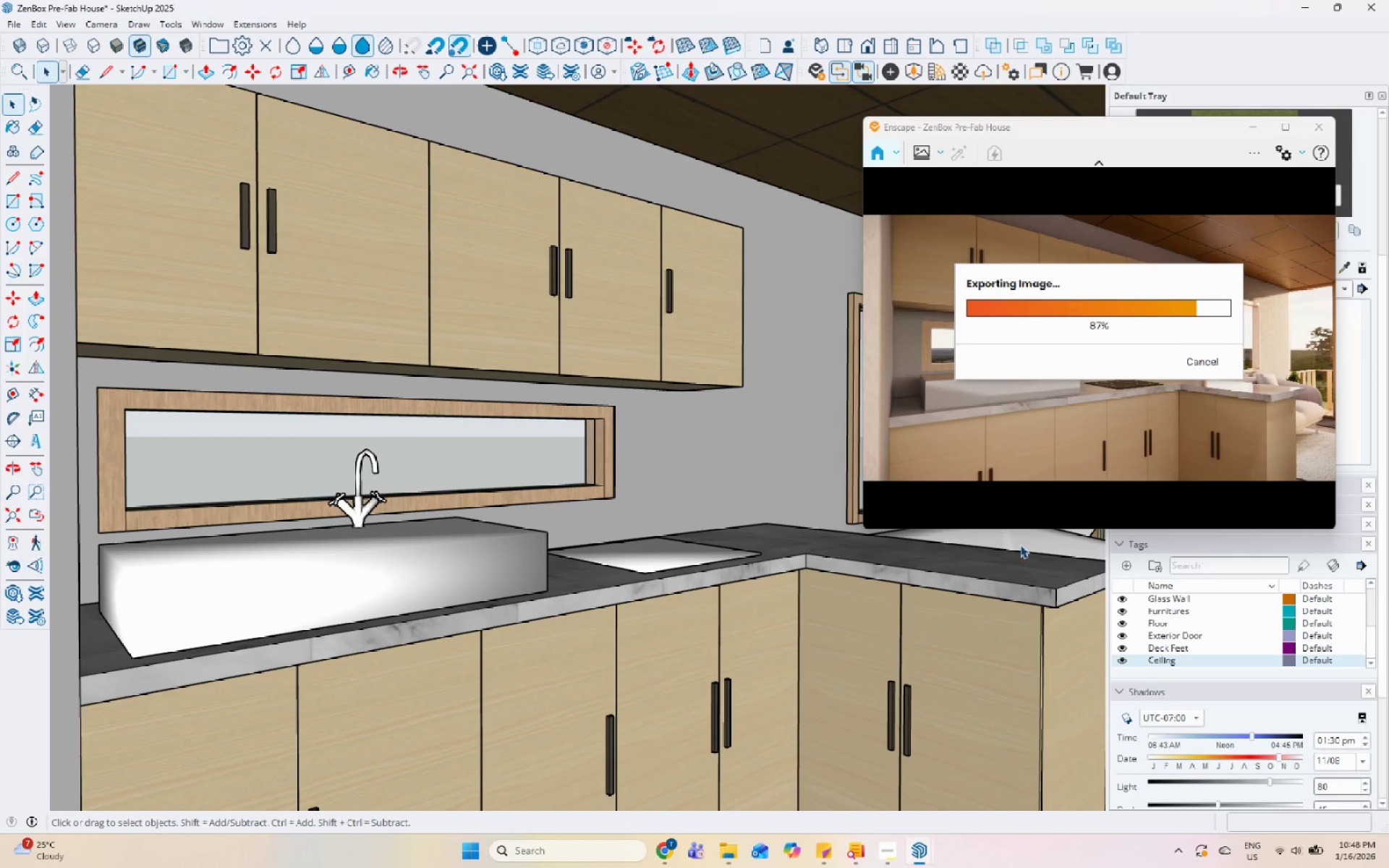 
scroll: coordinate [544, 609], scroll_direction: down, amount: 38.0
 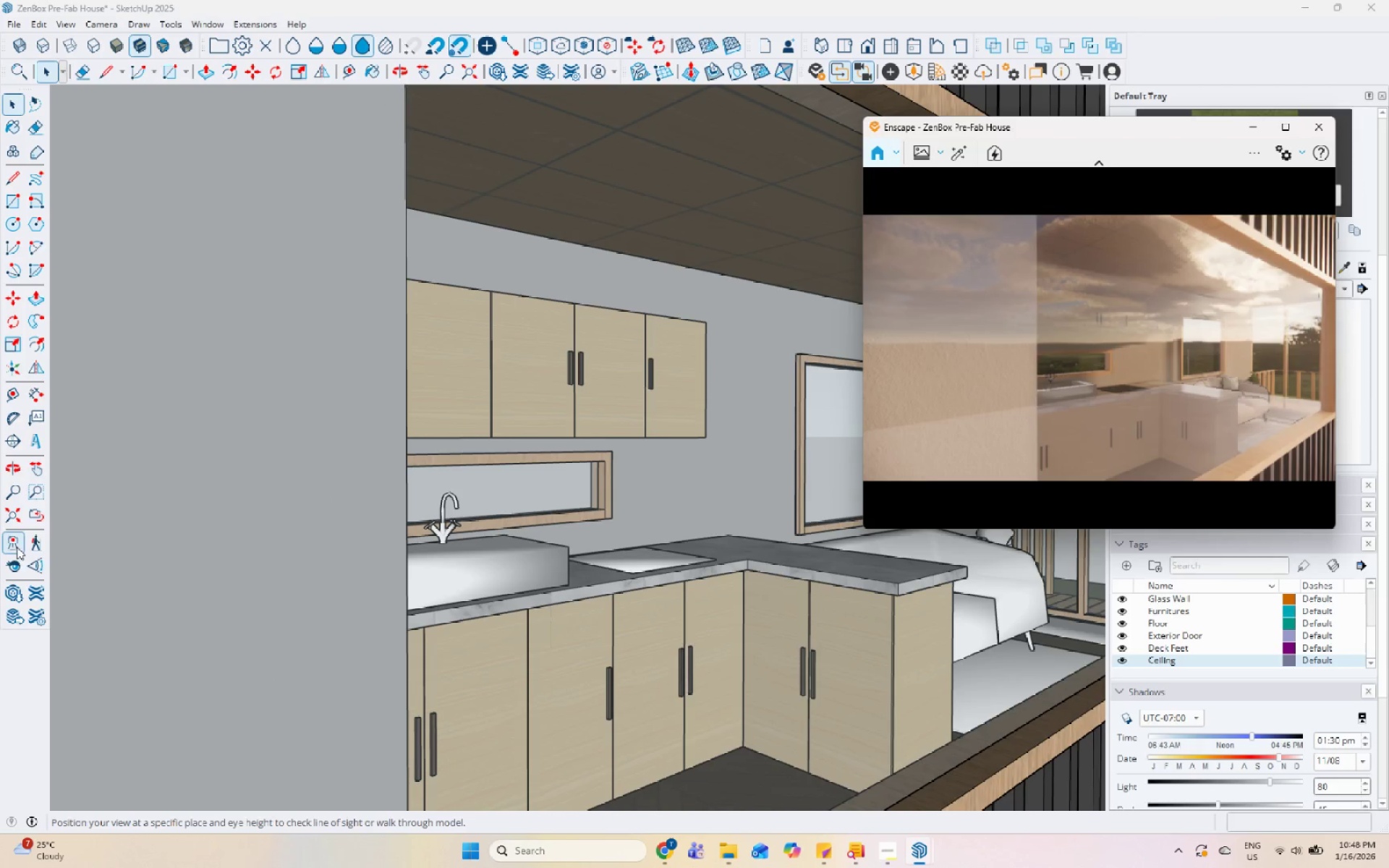 
left_click([17, 521])
 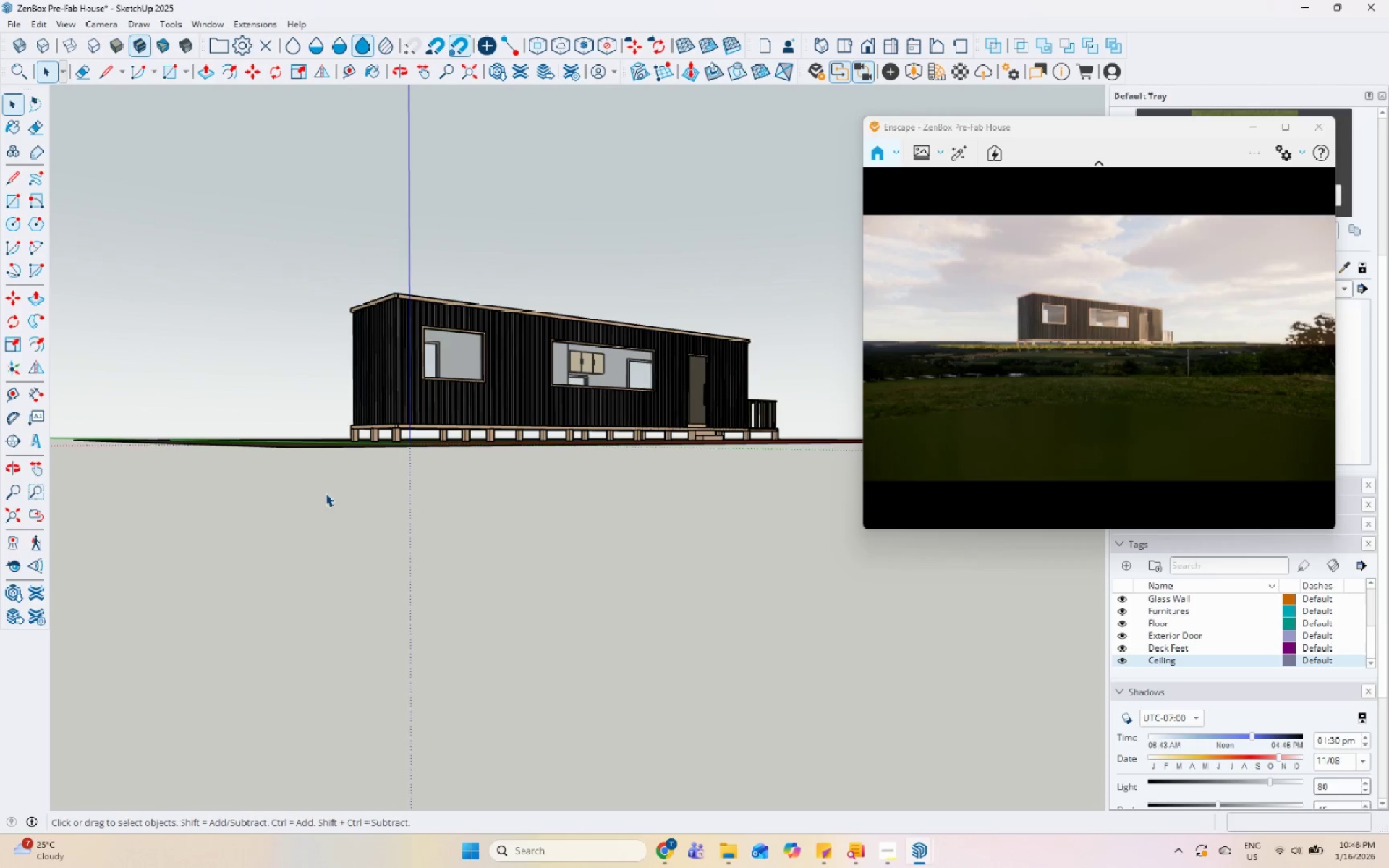 
scroll: coordinate [420, 505], scroll_direction: down, amount: 6.0
 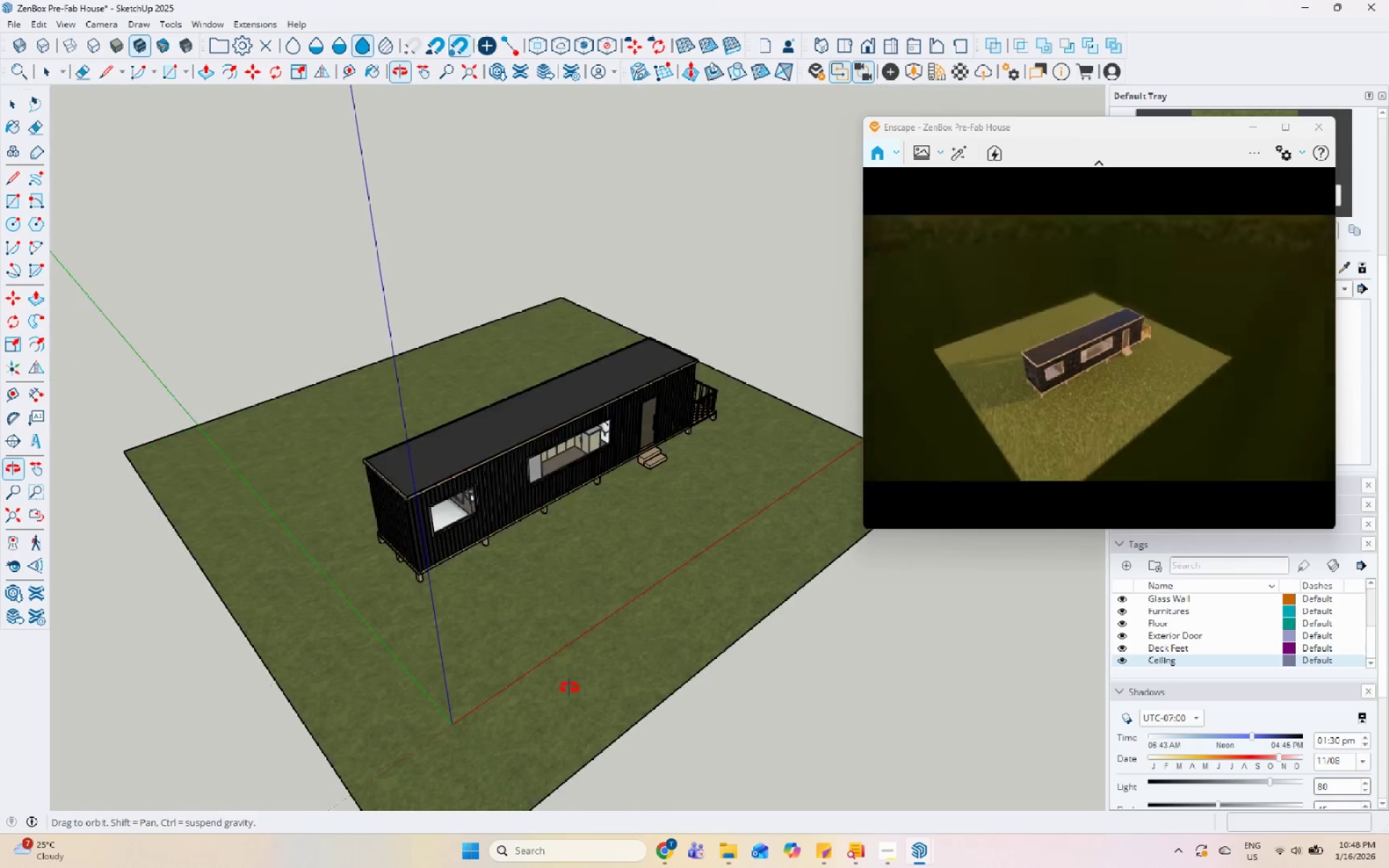 
scroll: coordinate [472, 388], scroll_direction: up, amount: 7.0
 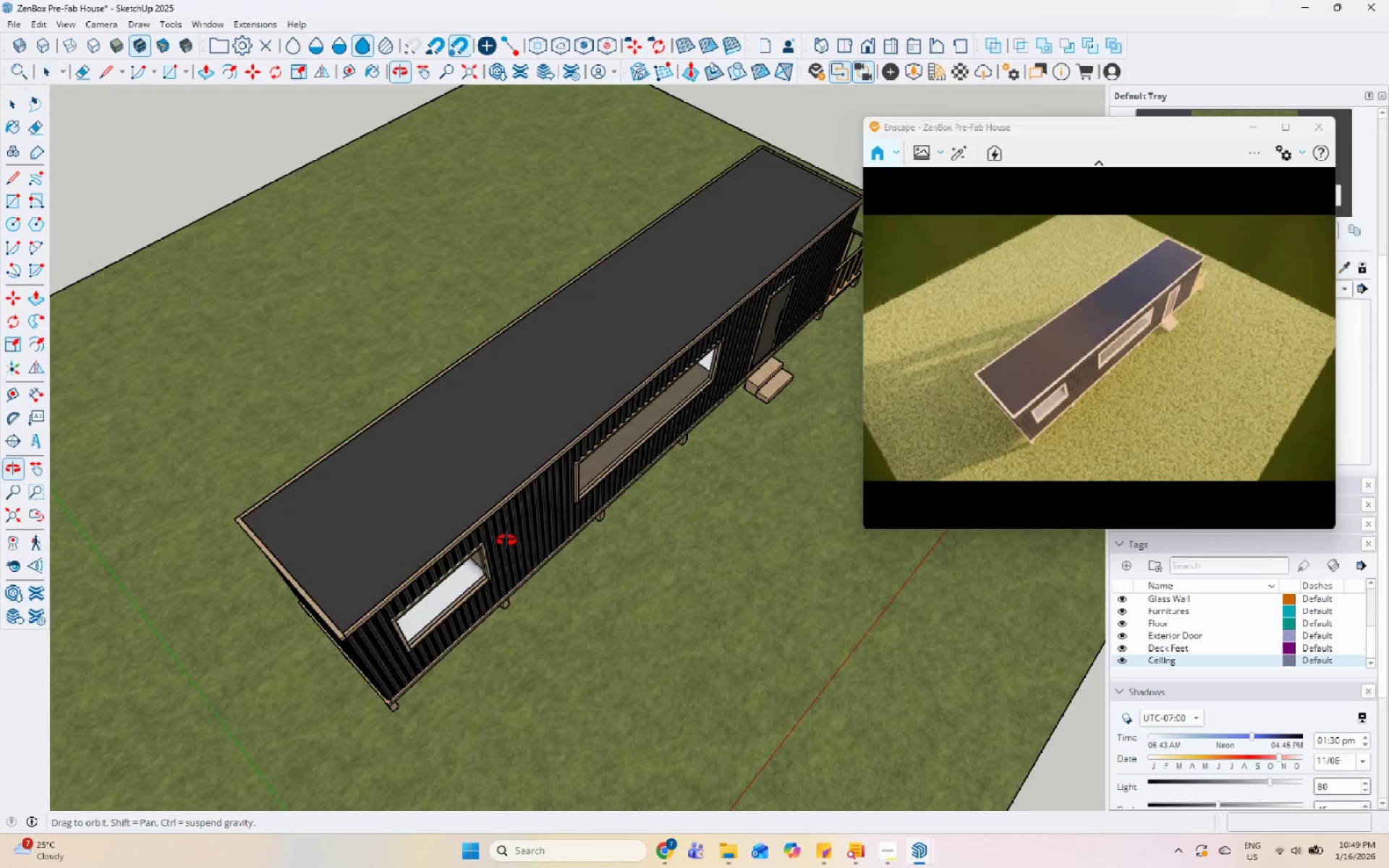 
left_click([564, 392])
 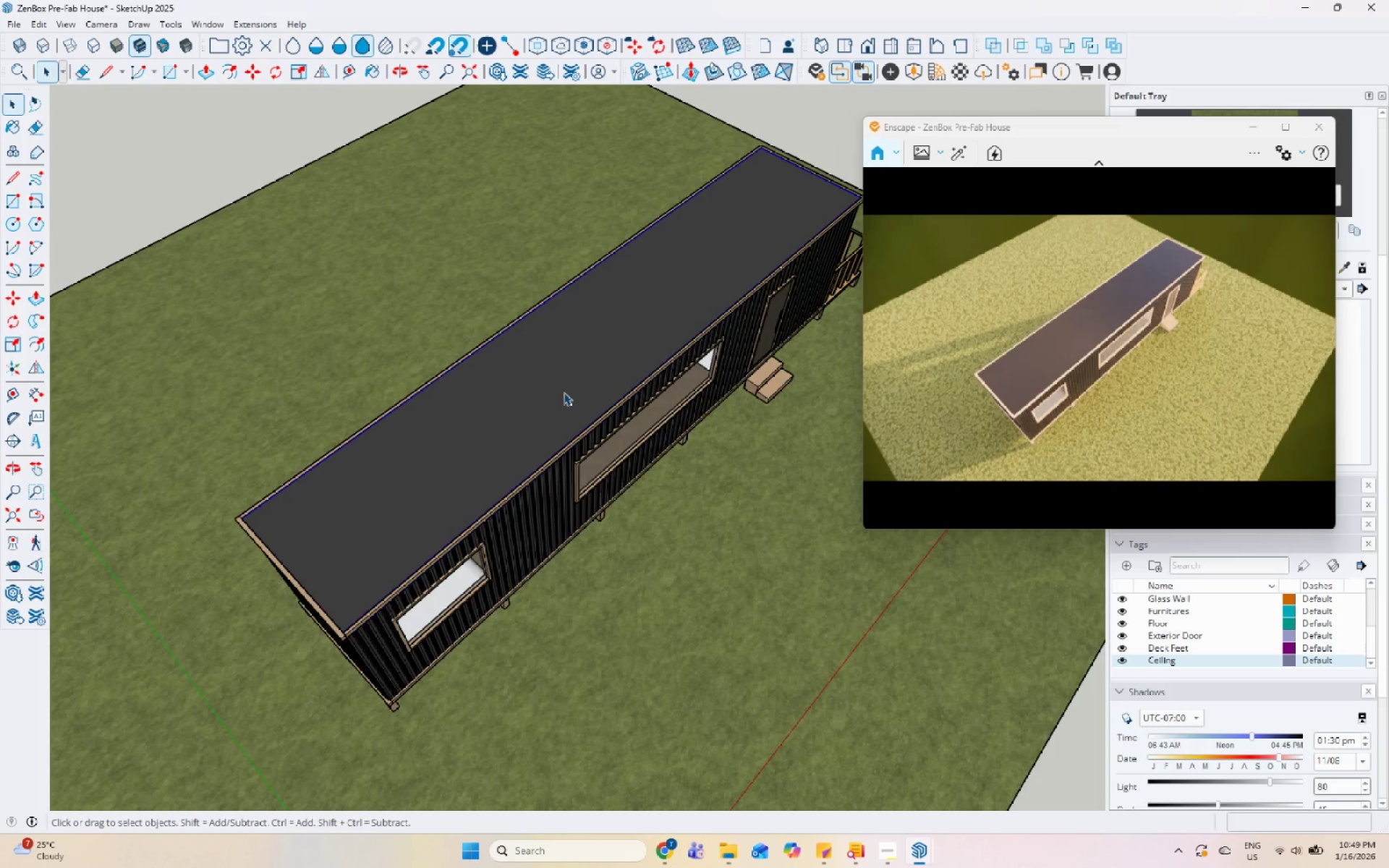 
right_click([564, 392])
 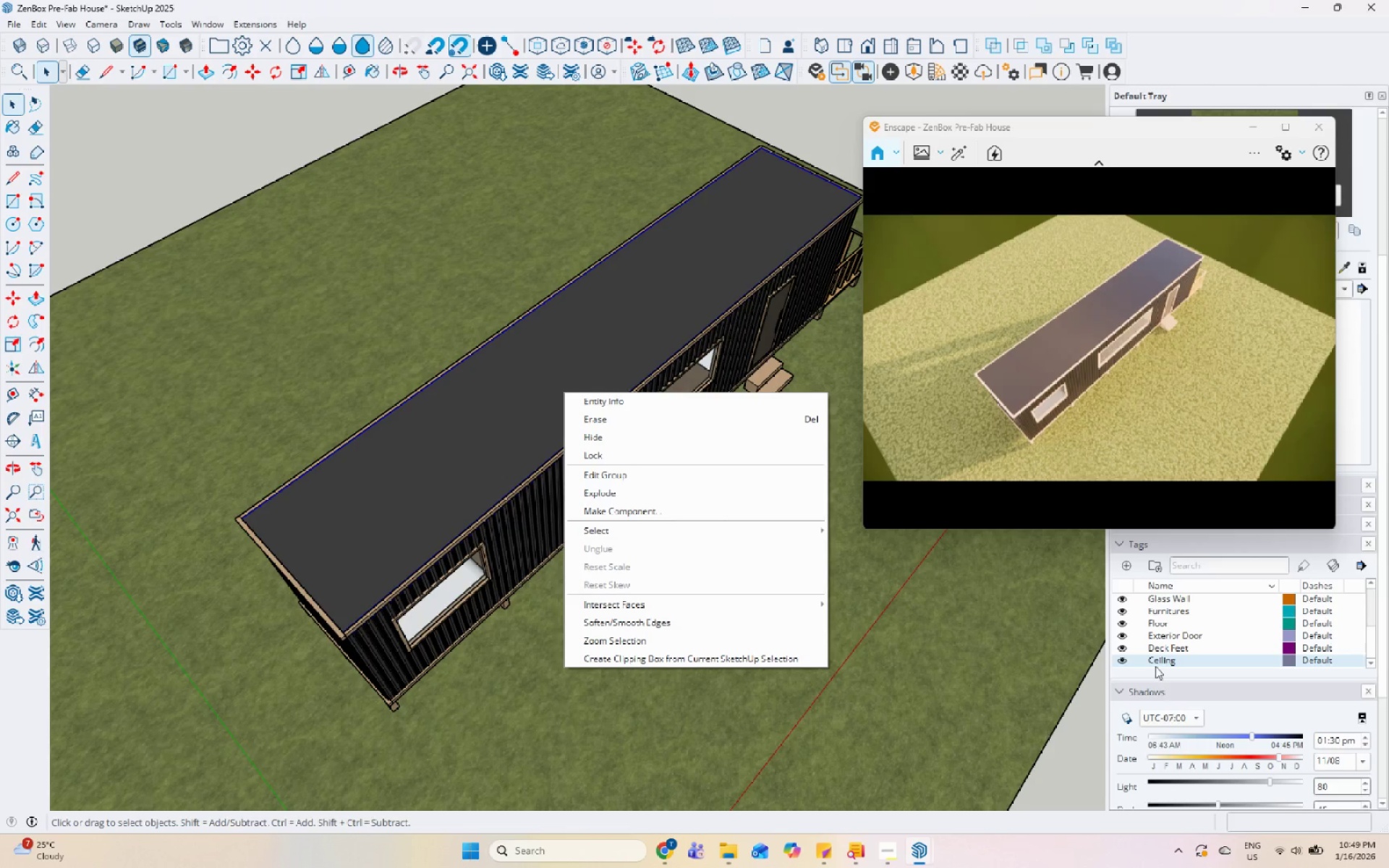 
left_click([1120, 662])
 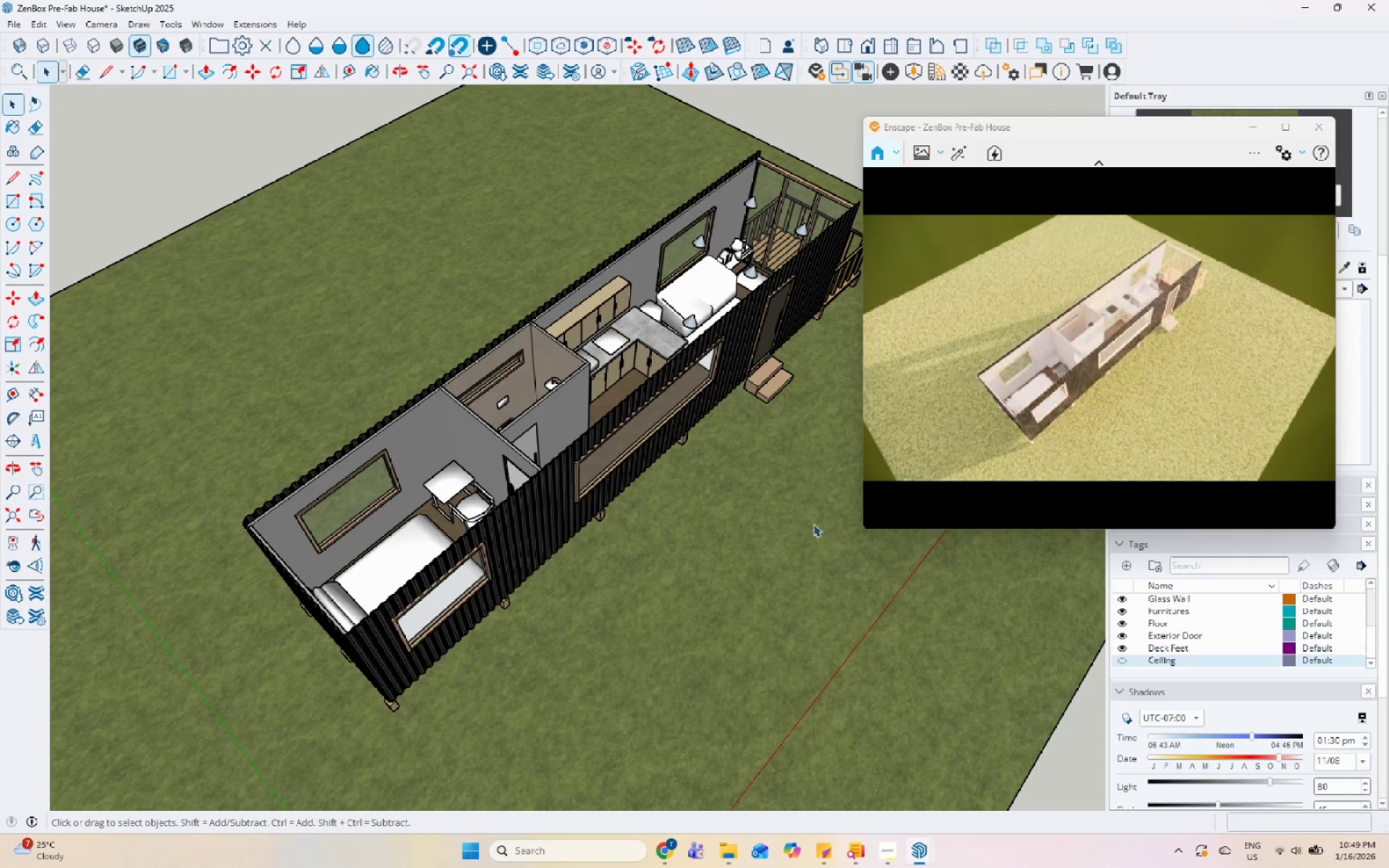 
scroll: coordinate [598, 485], scroll_direction: up, amount: 6.0
 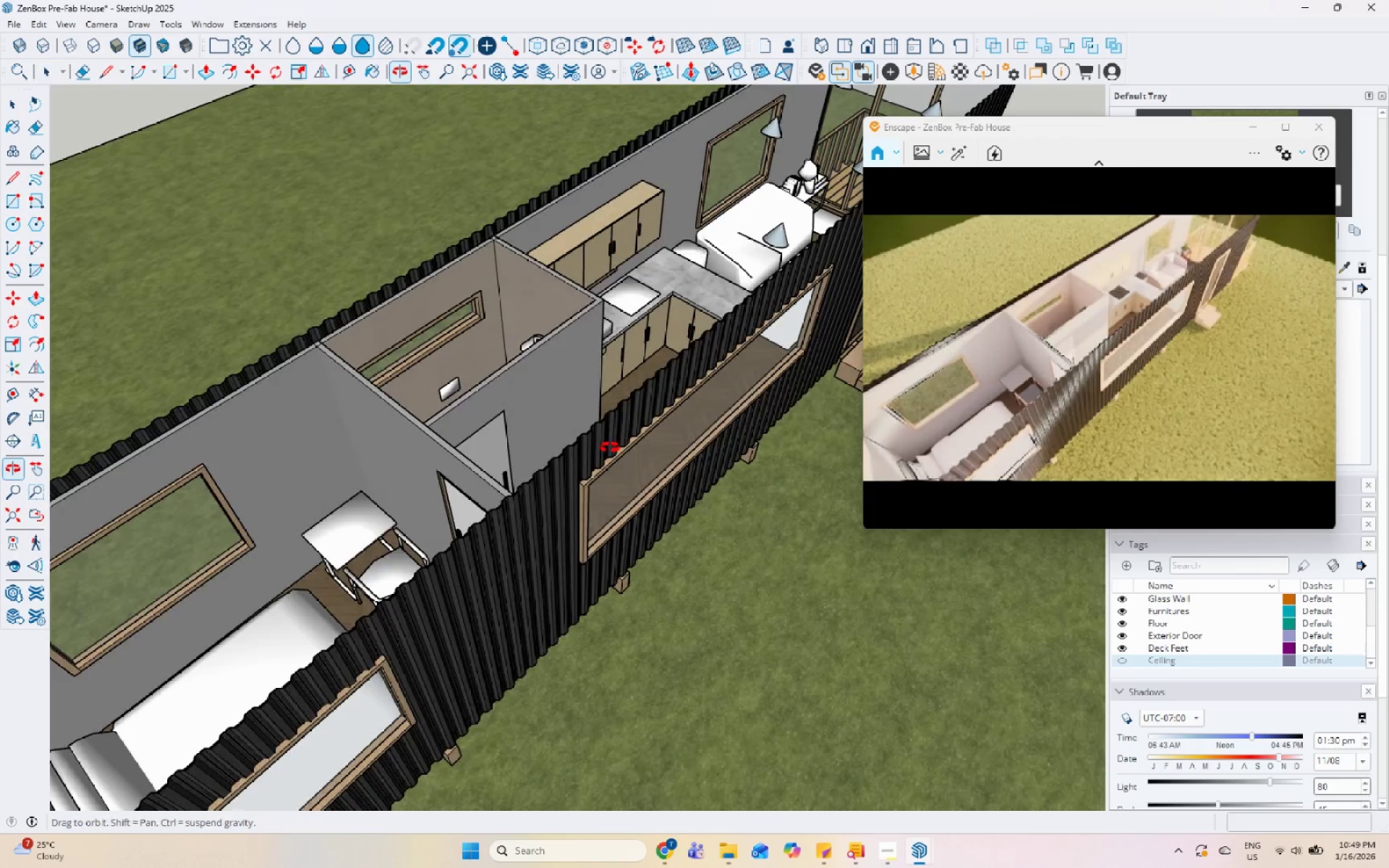 
scroll: coordinate [275, 498], scroll_direction: down, amount: 8.0
 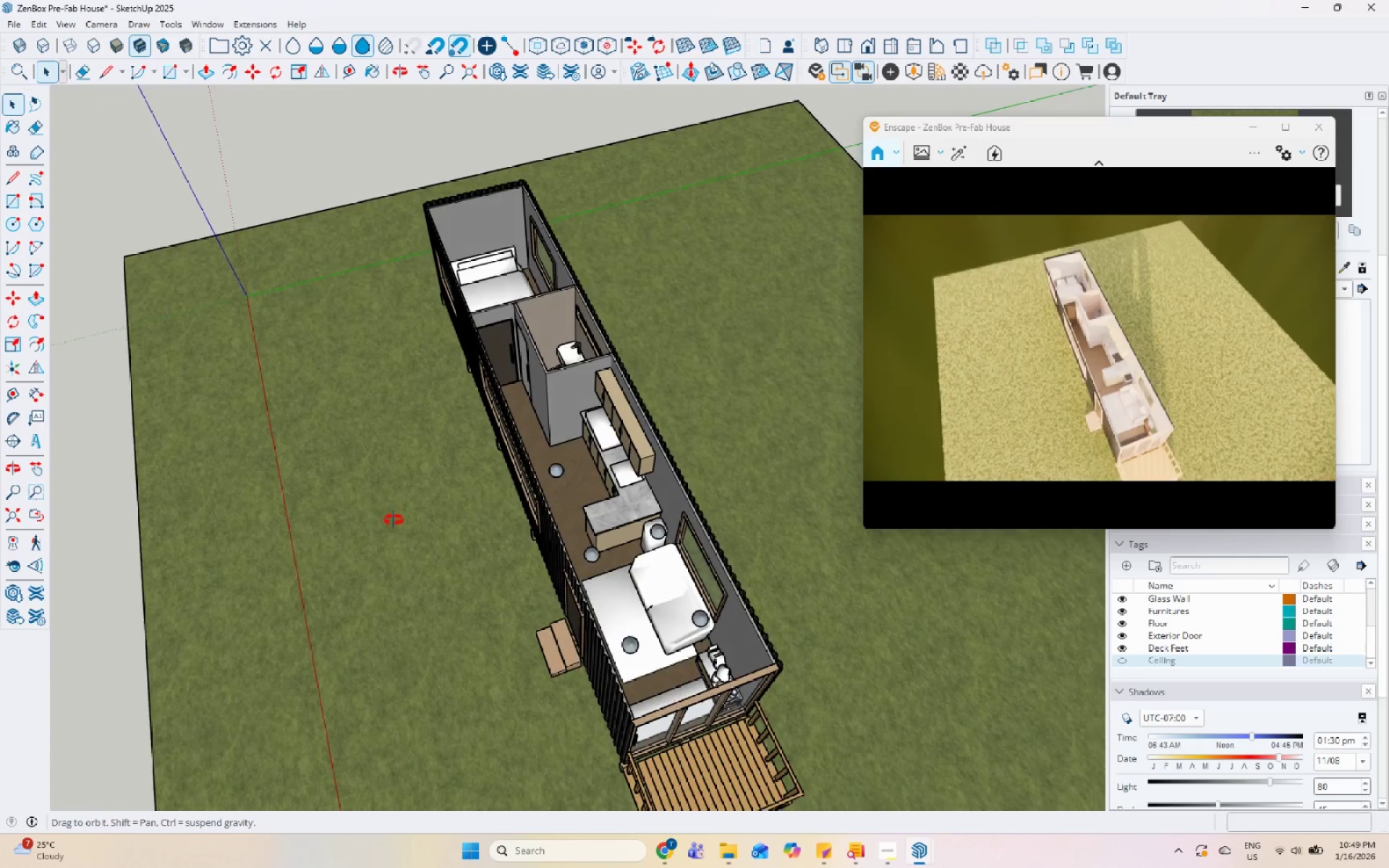 
scroll: coordinate [603, 547], scroll_direction: up, amount: 14.0
 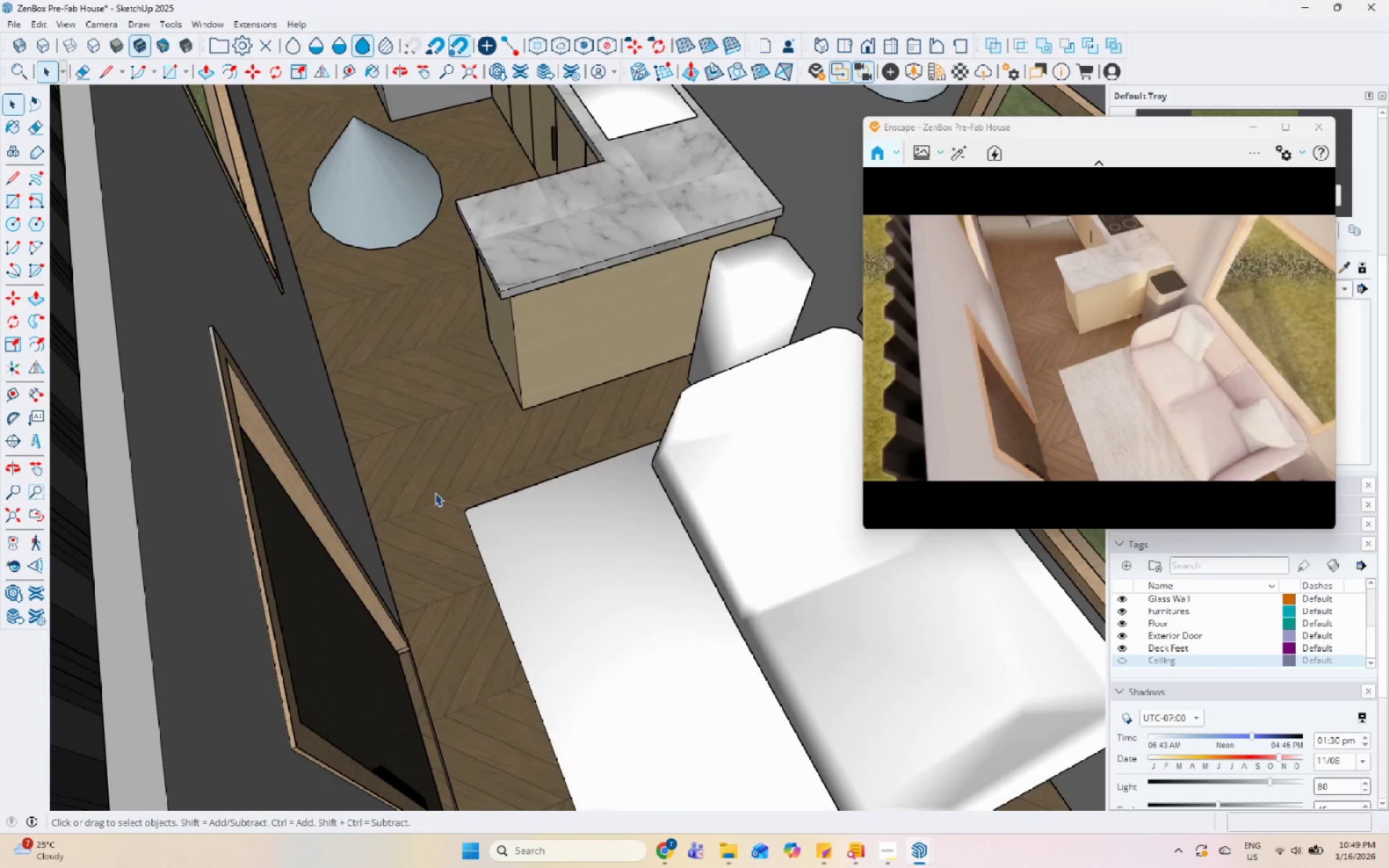 
scroll: coordinate [654, 526], scroll_direction: down, amount: 17.0
 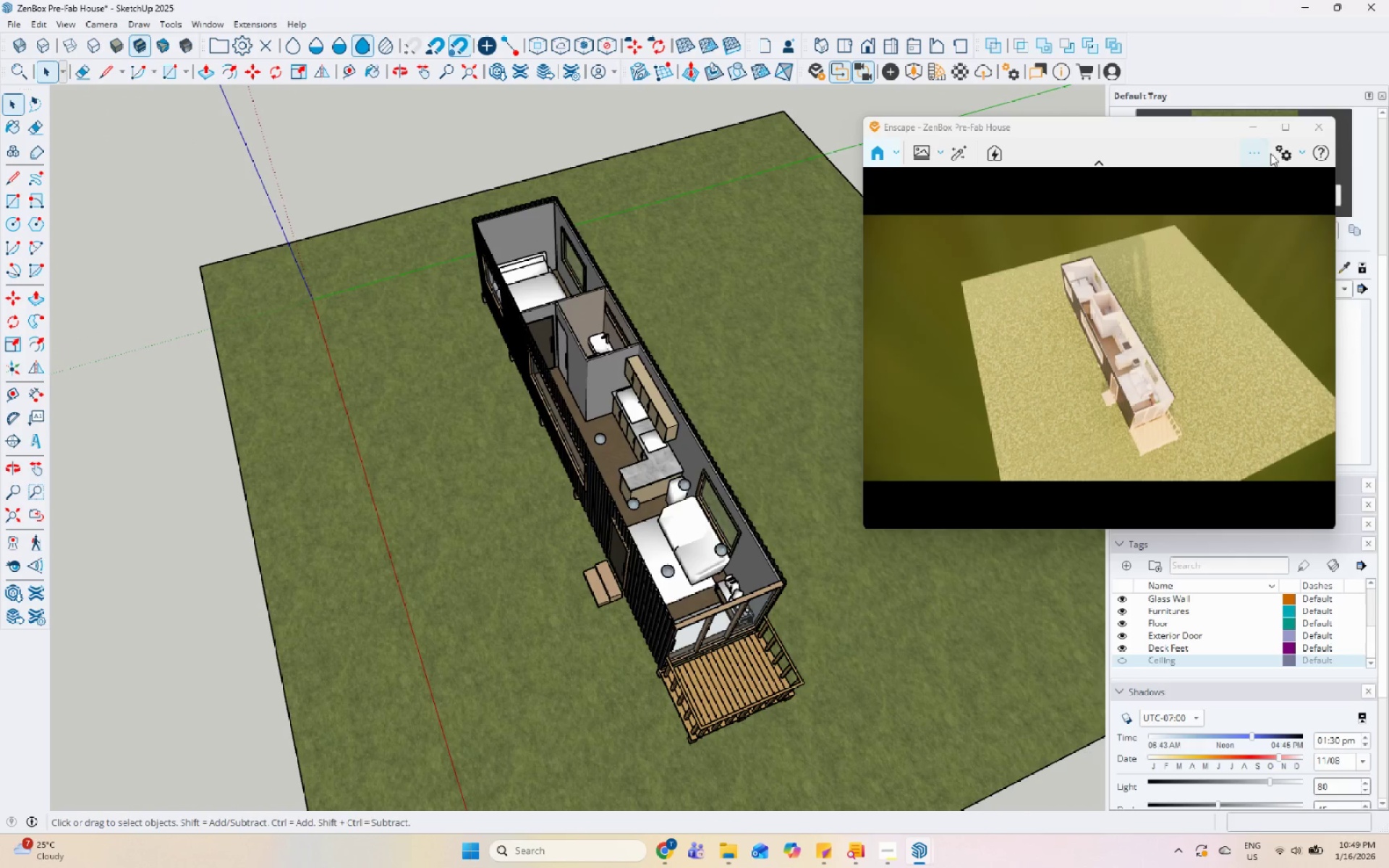 
left_click([1277, 150])
 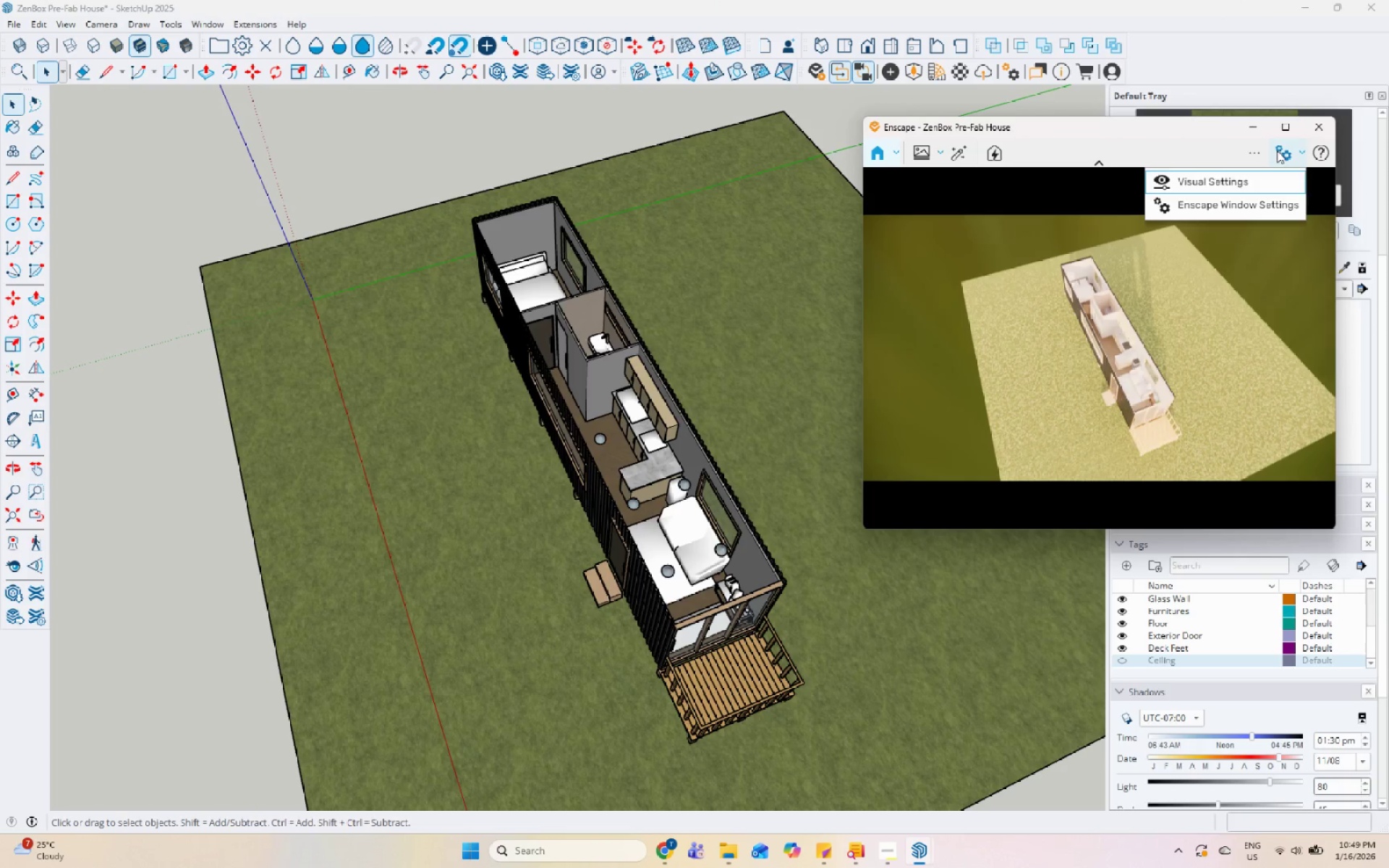 
left_click([1251, 204])
 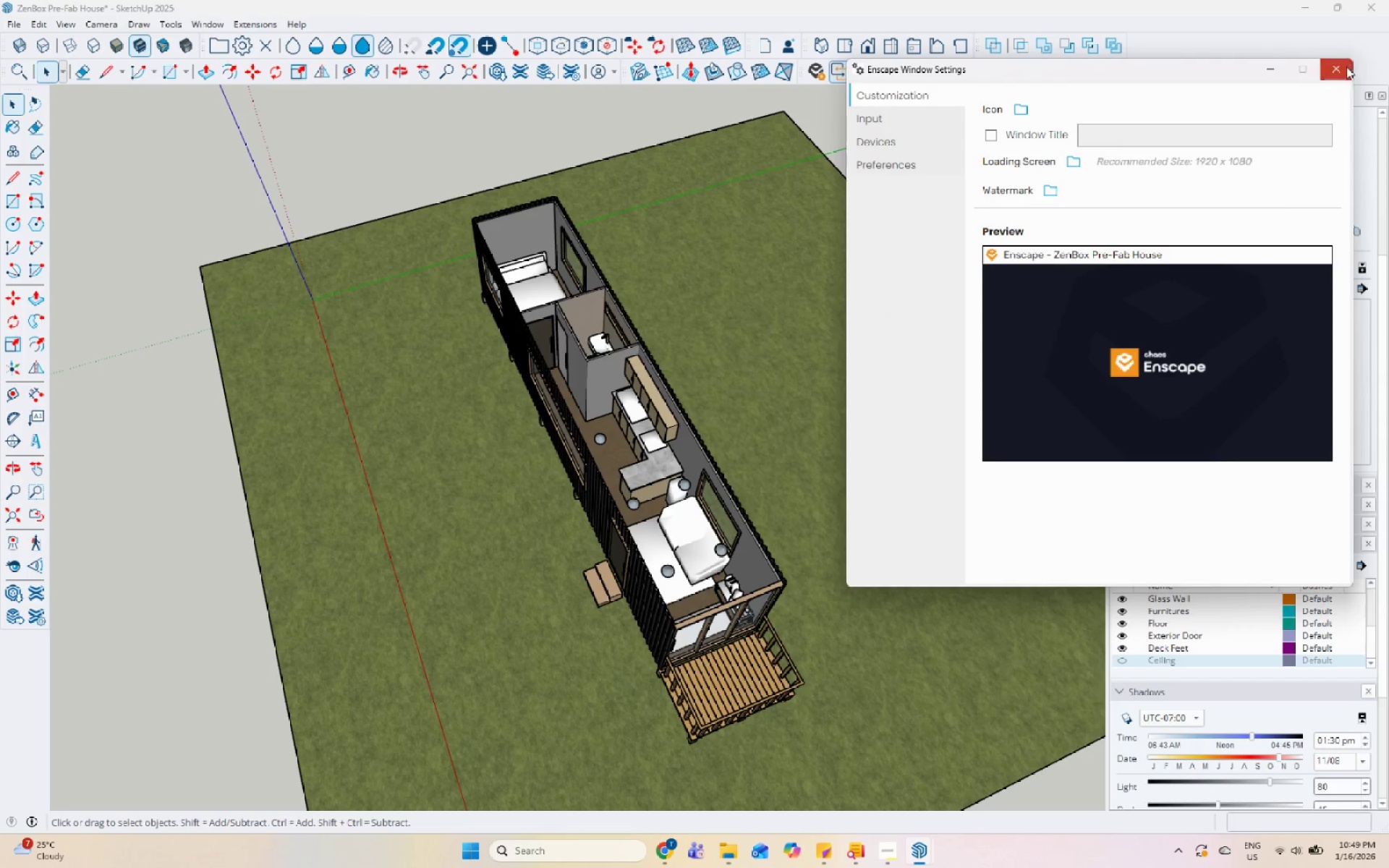 
left_click([1254, 151])
 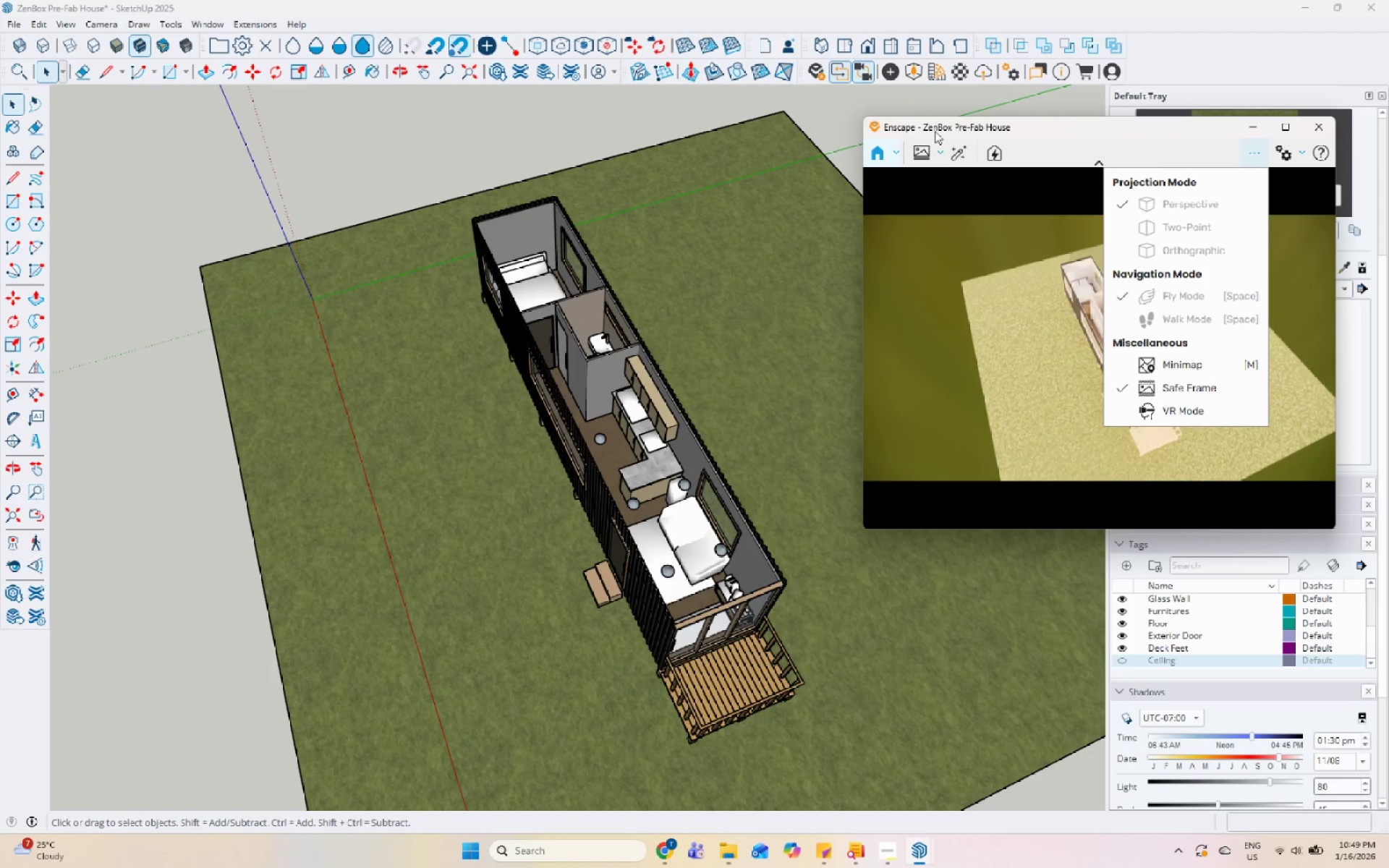 
left_click([36, 24])
 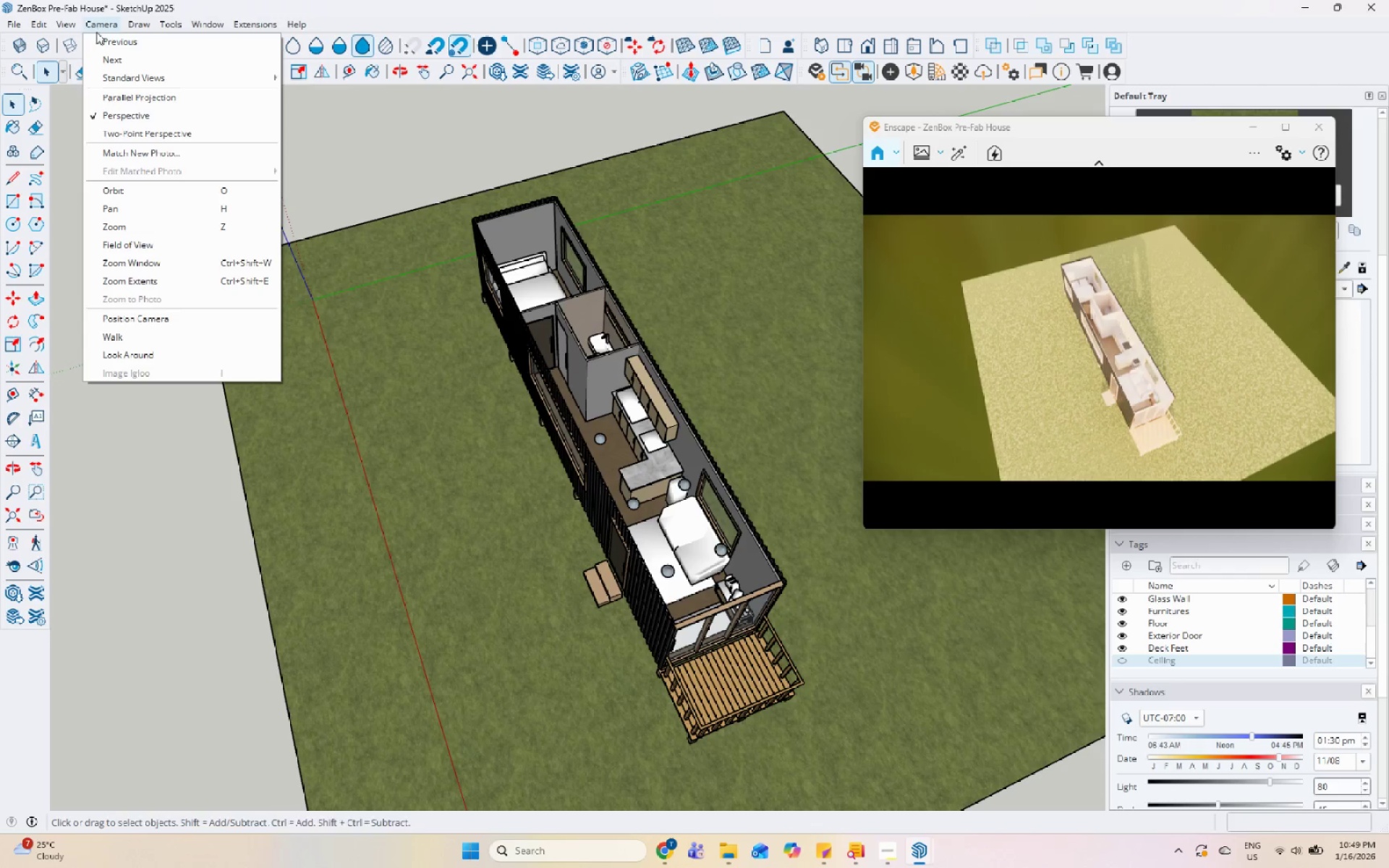 
left_click([114, 91])
 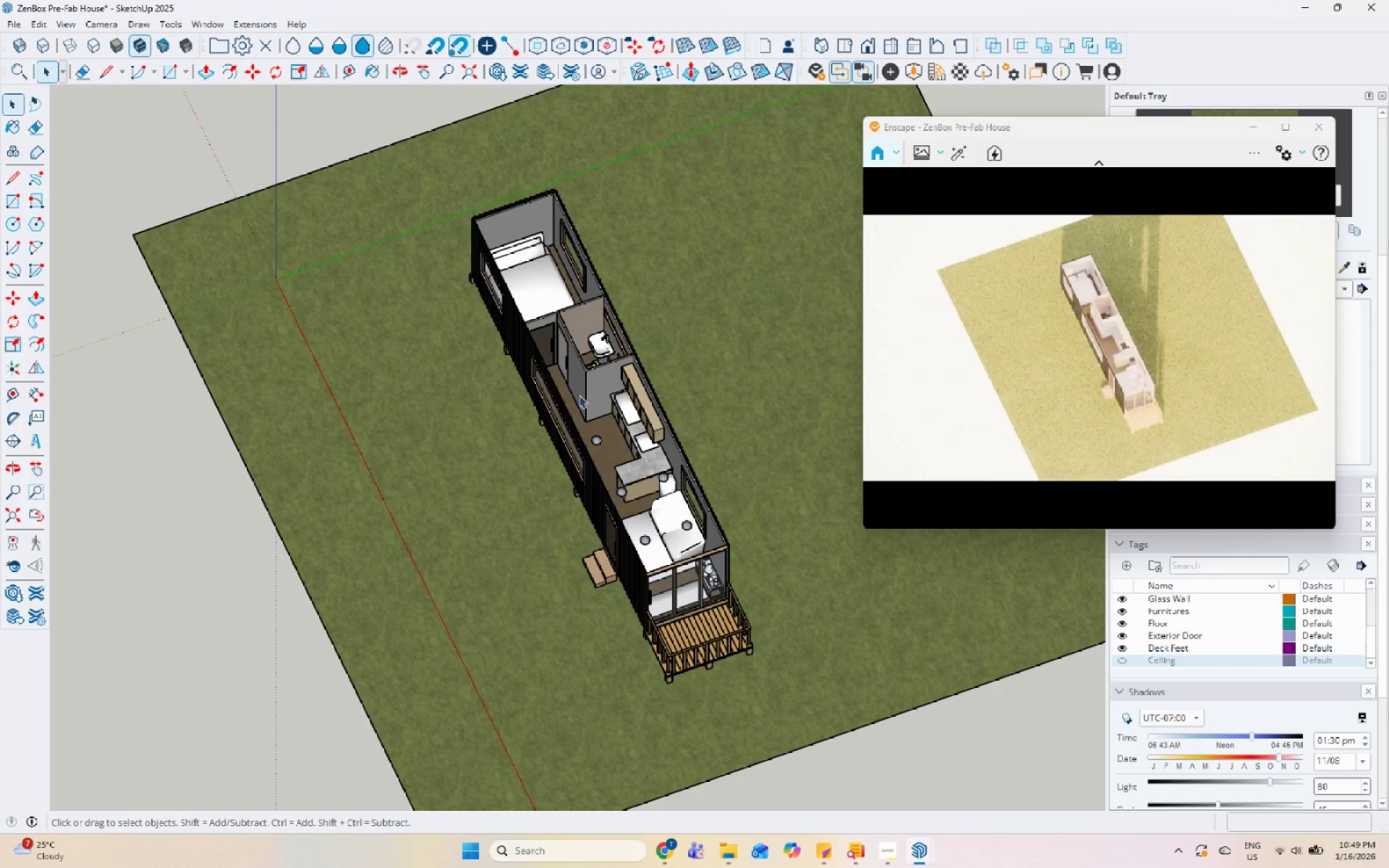 
scroll: coordinate [758, 432], scroll_direction: up, amount: 7.0
 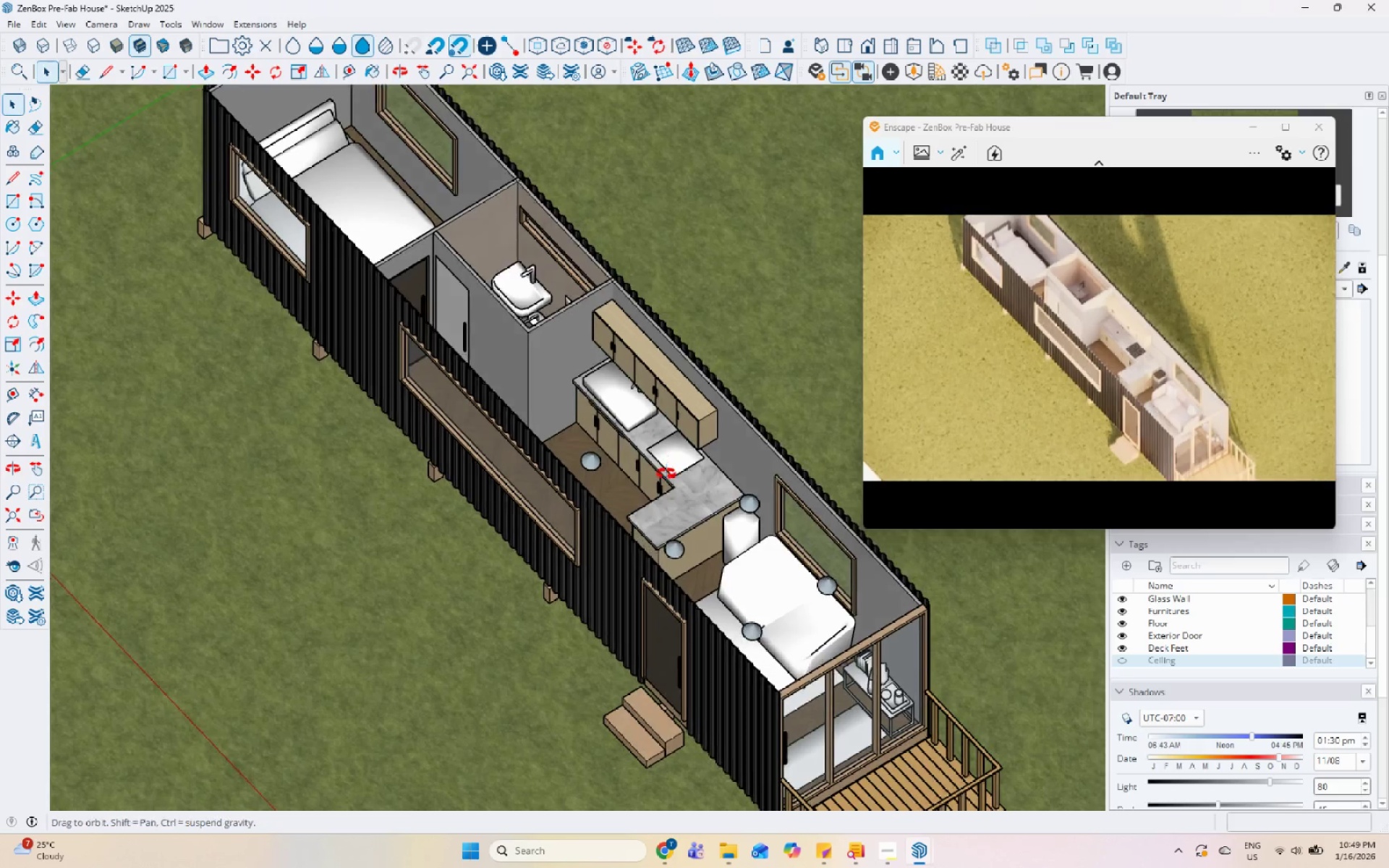 
scroll: coordinate [645, 469], scroll_direction: down, amount: 4.0
 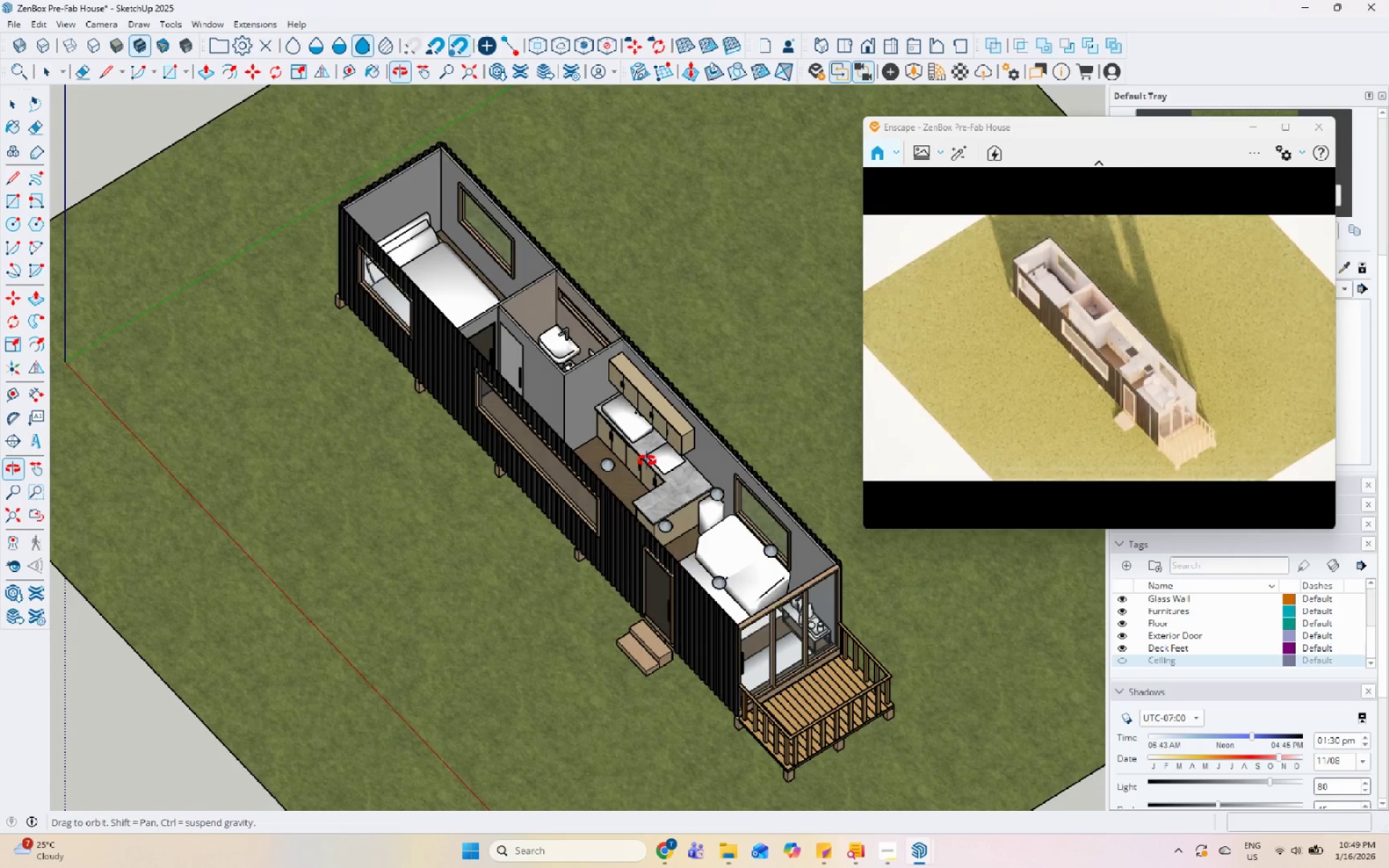 
scroll: coordinate [671, 506], scroll_direction: up, amount: 2.0
 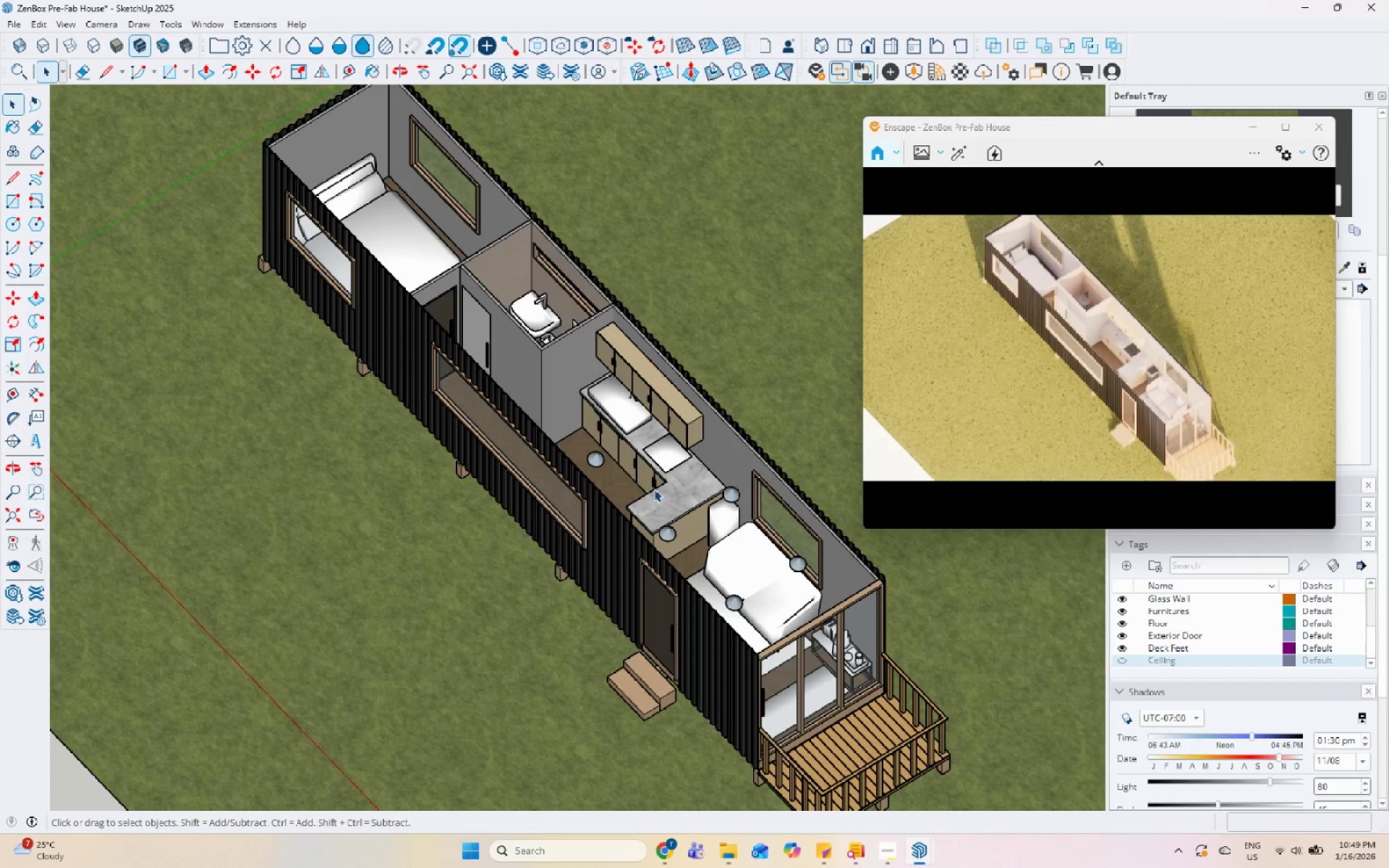 
scroll: coordinate [731, 553], scroll_direction: none, amount: 0.0
 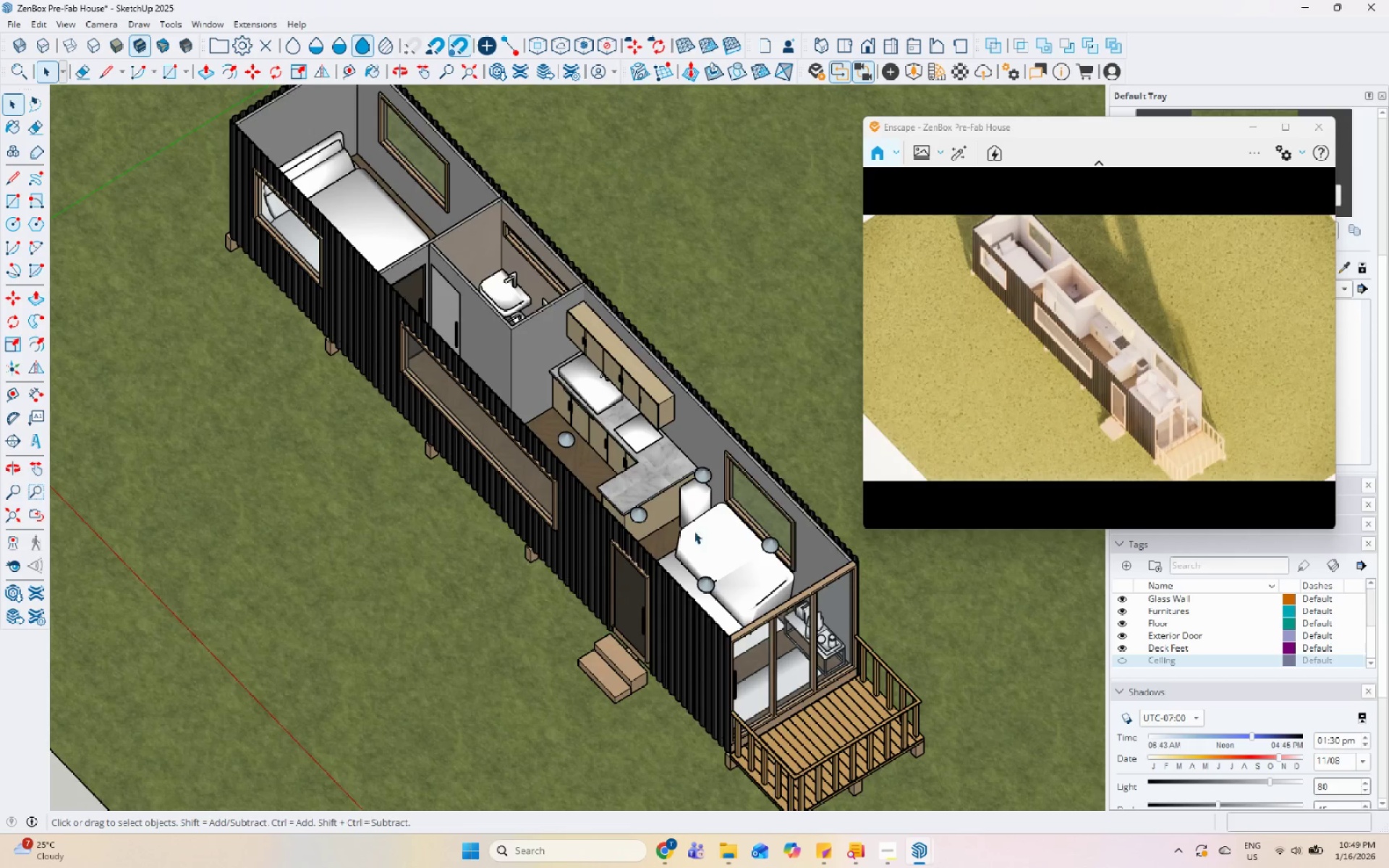 
scroll: coordinate [638, 489], scroll_direction: down, amount: 2.0
 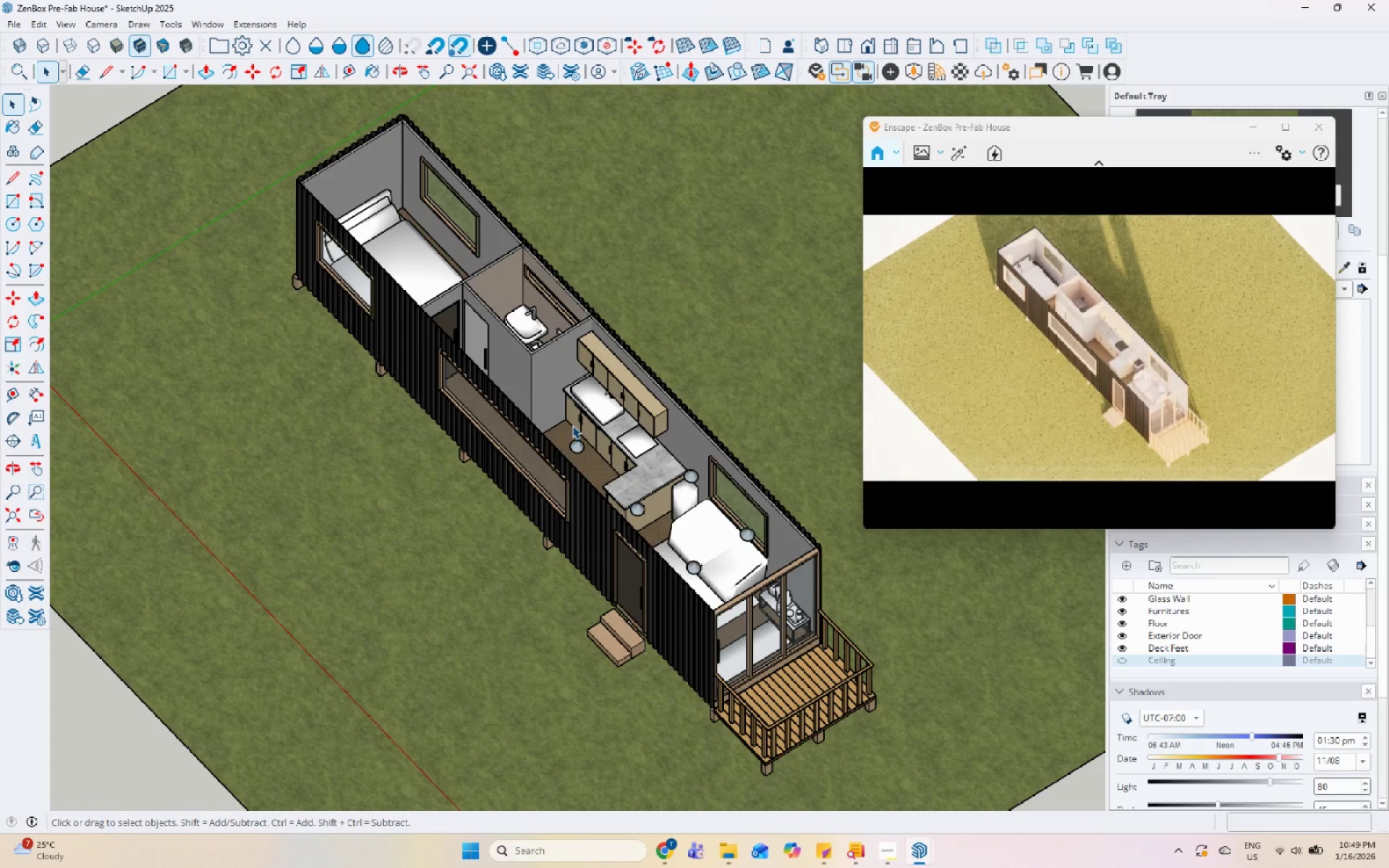 
double_click([730, 345])
 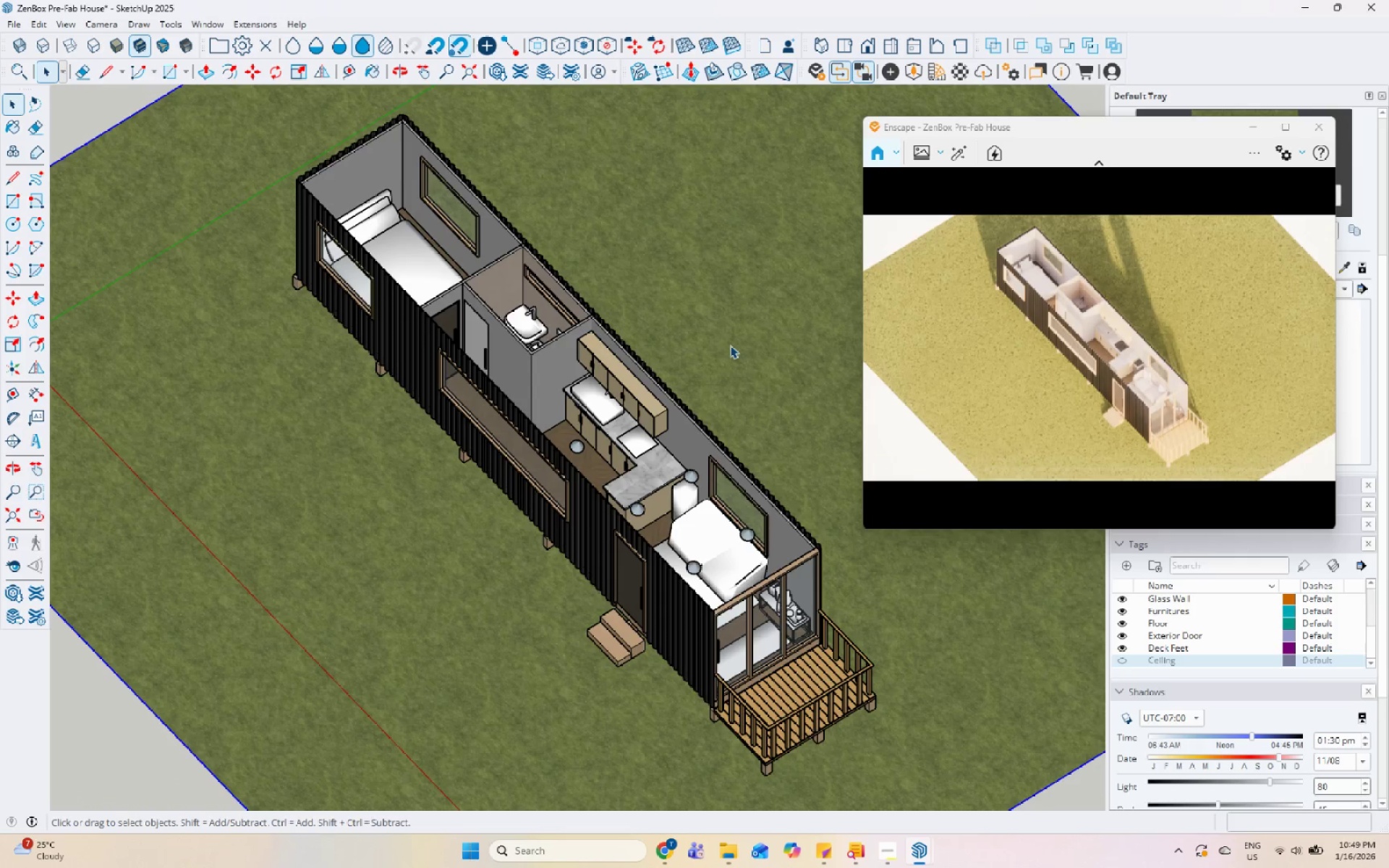 
wait(8.97)
 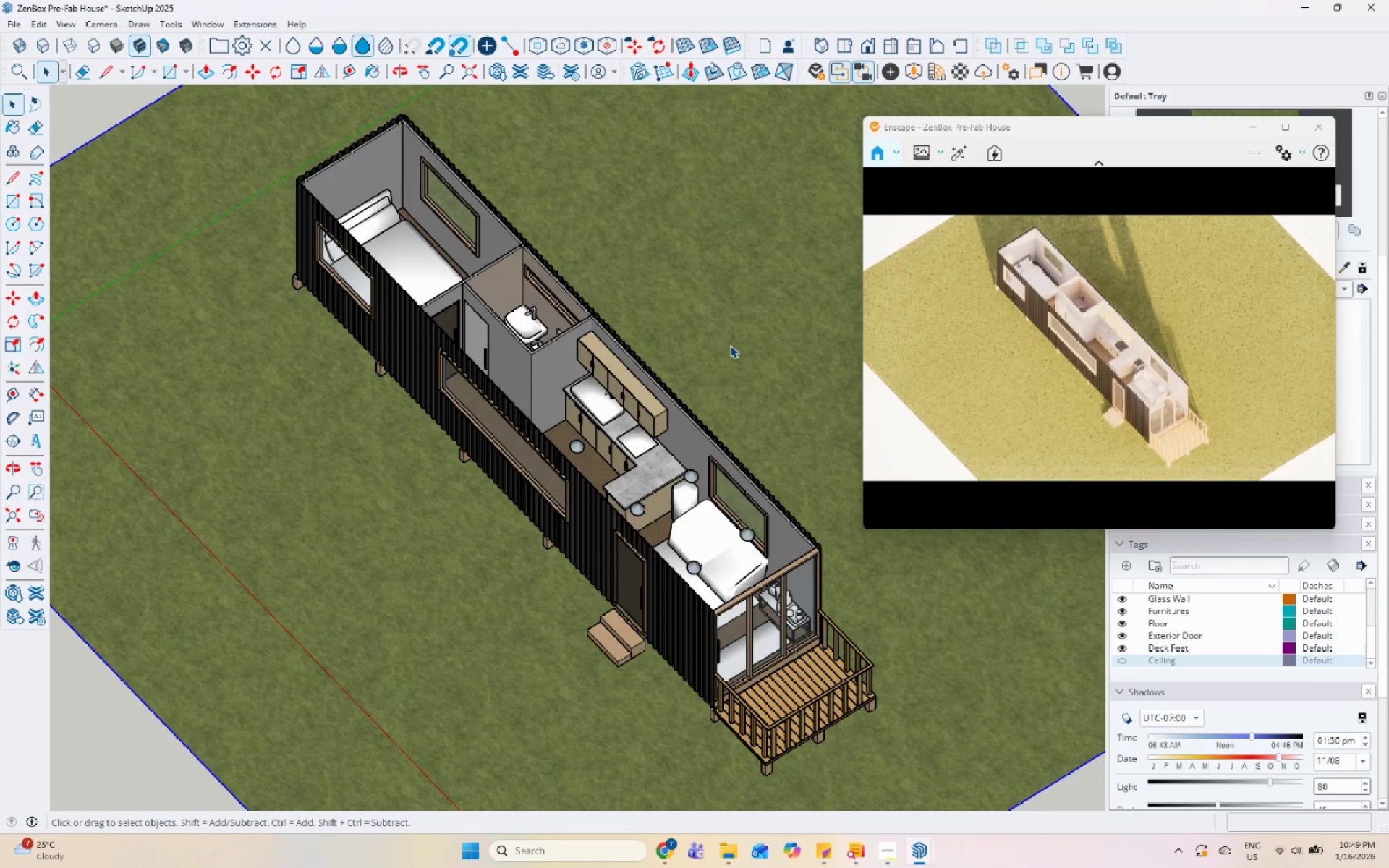 
hold_key(key=ShiftLeft, duration=1.5)
left_click_drag(start_coordinate=[1137, 404], to_coordinate=[1228, 339])
 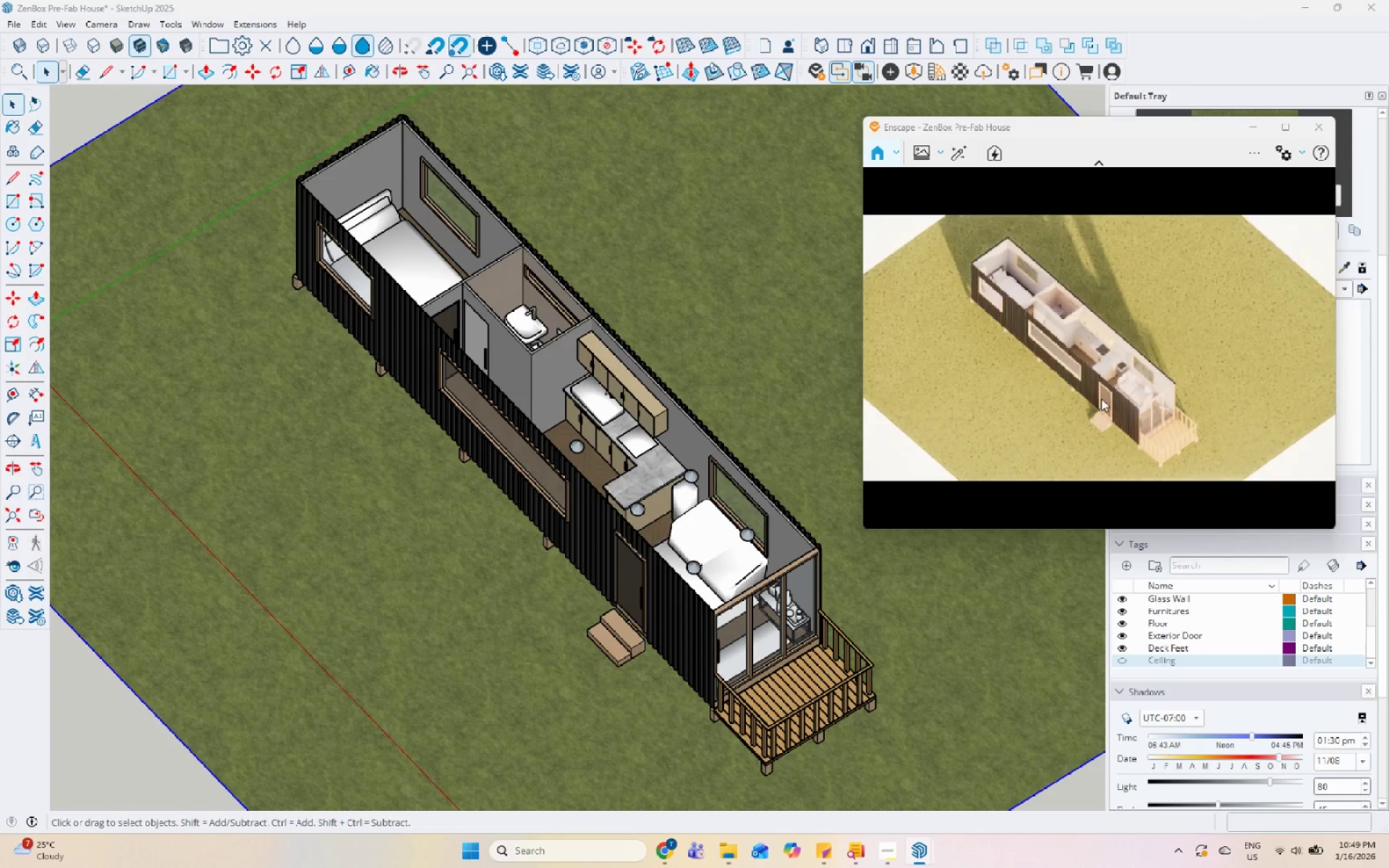 
hold_key(key=ShiftLeft, duration=0.97)
 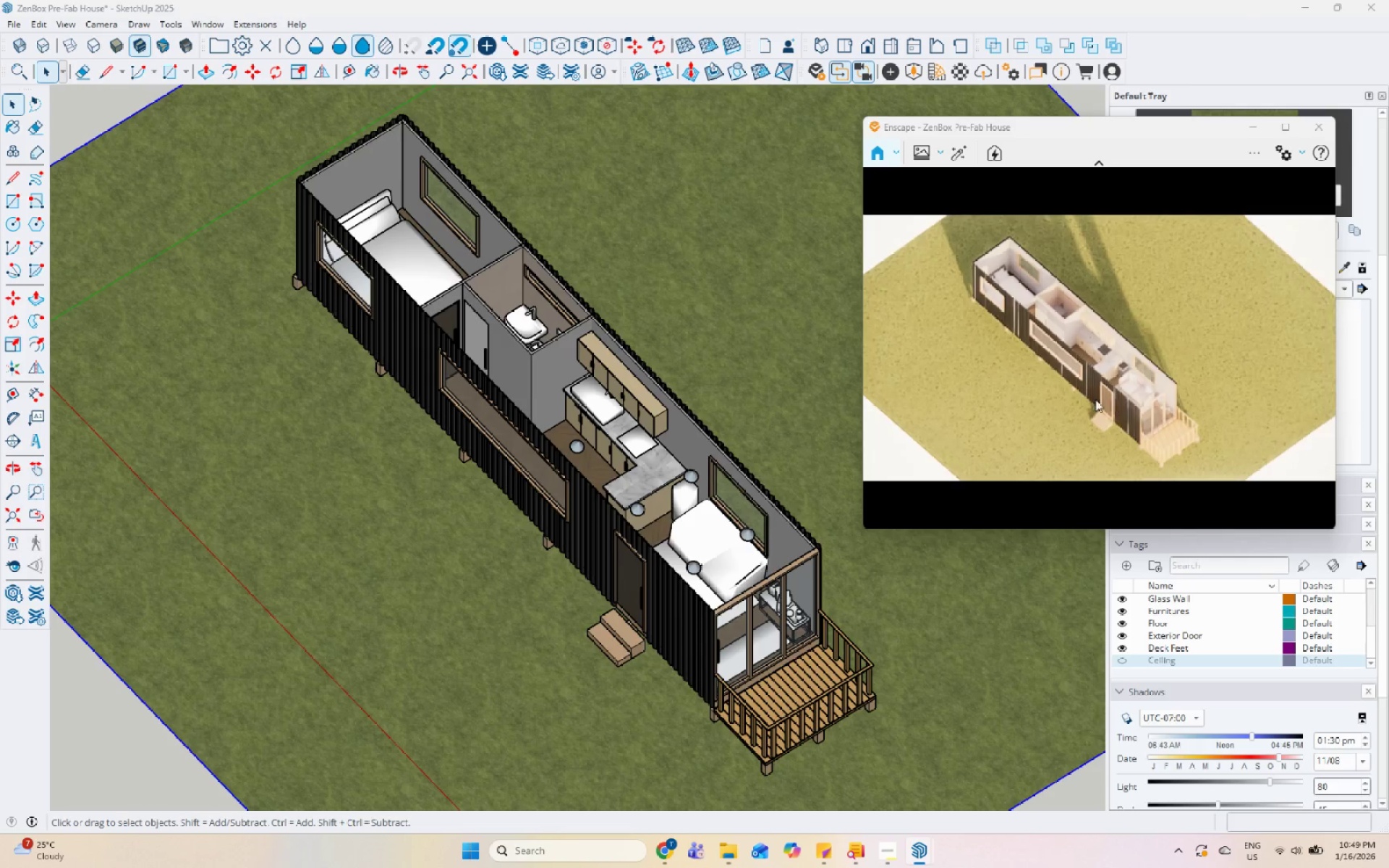 
hold_key(key=ShiftLeft, duration=1.52)
 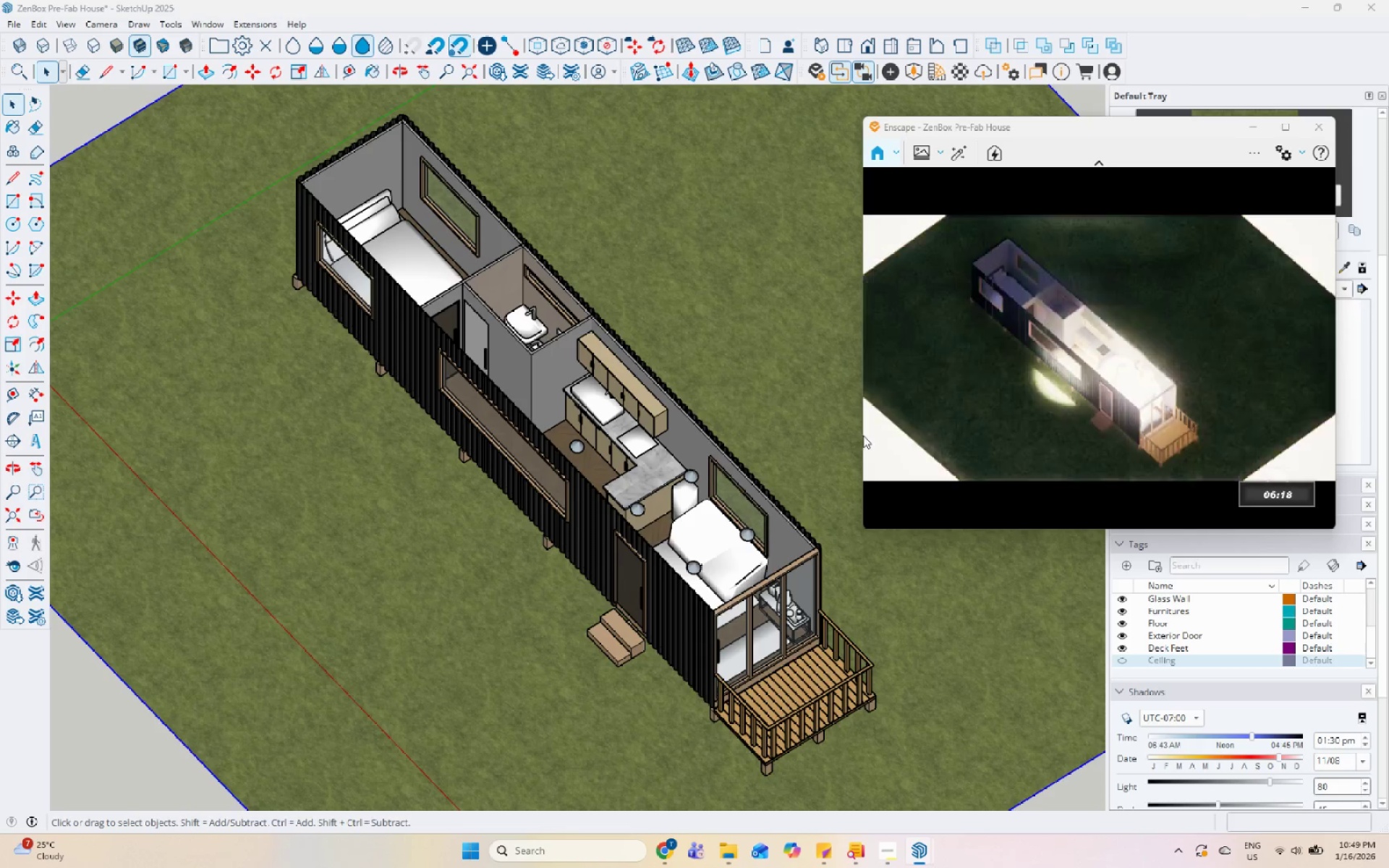 
hold_key(key=ShiftLeft, duration=1.51)
 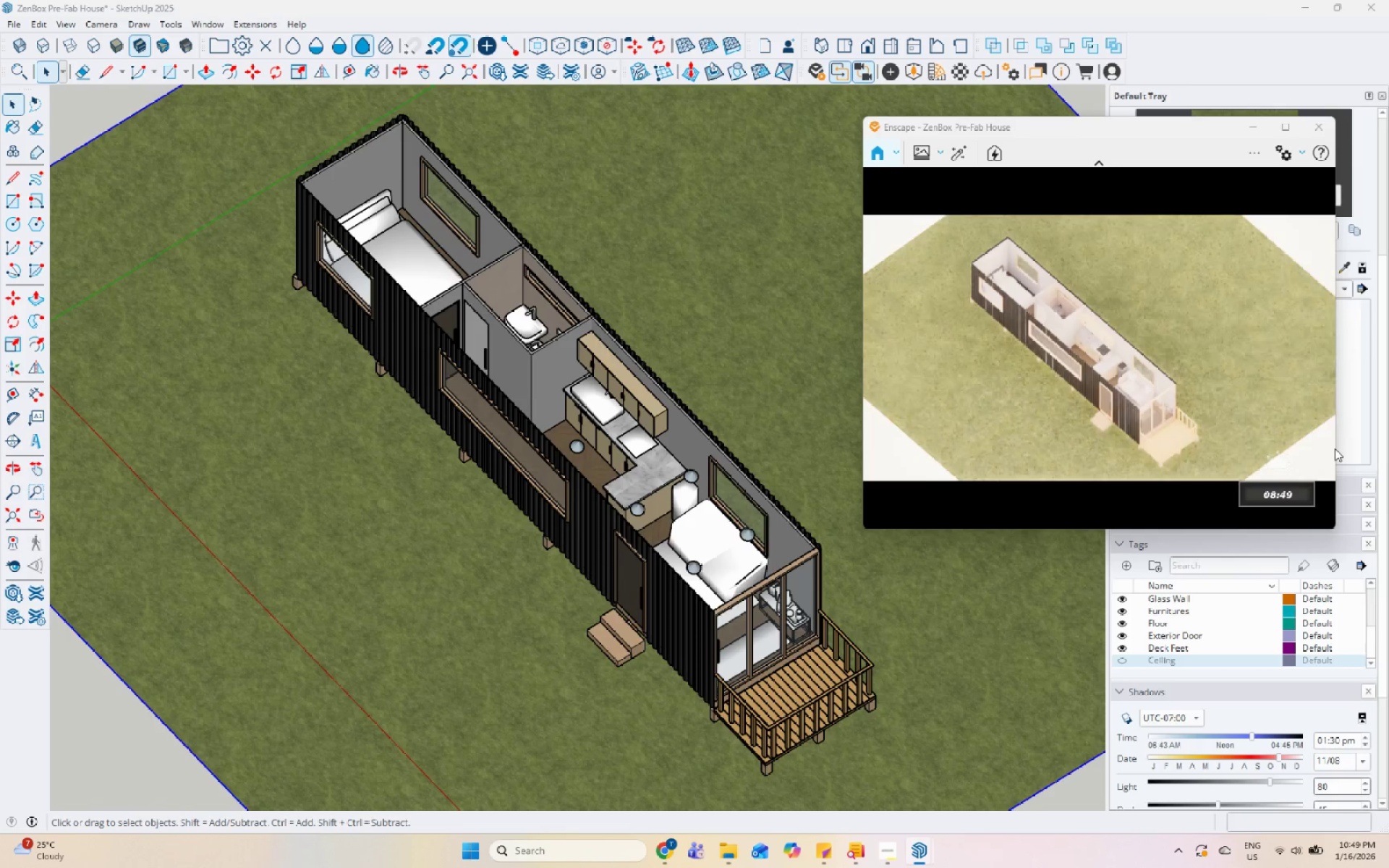 
hold_key(key=ShiftLeft, duration=1.52)
 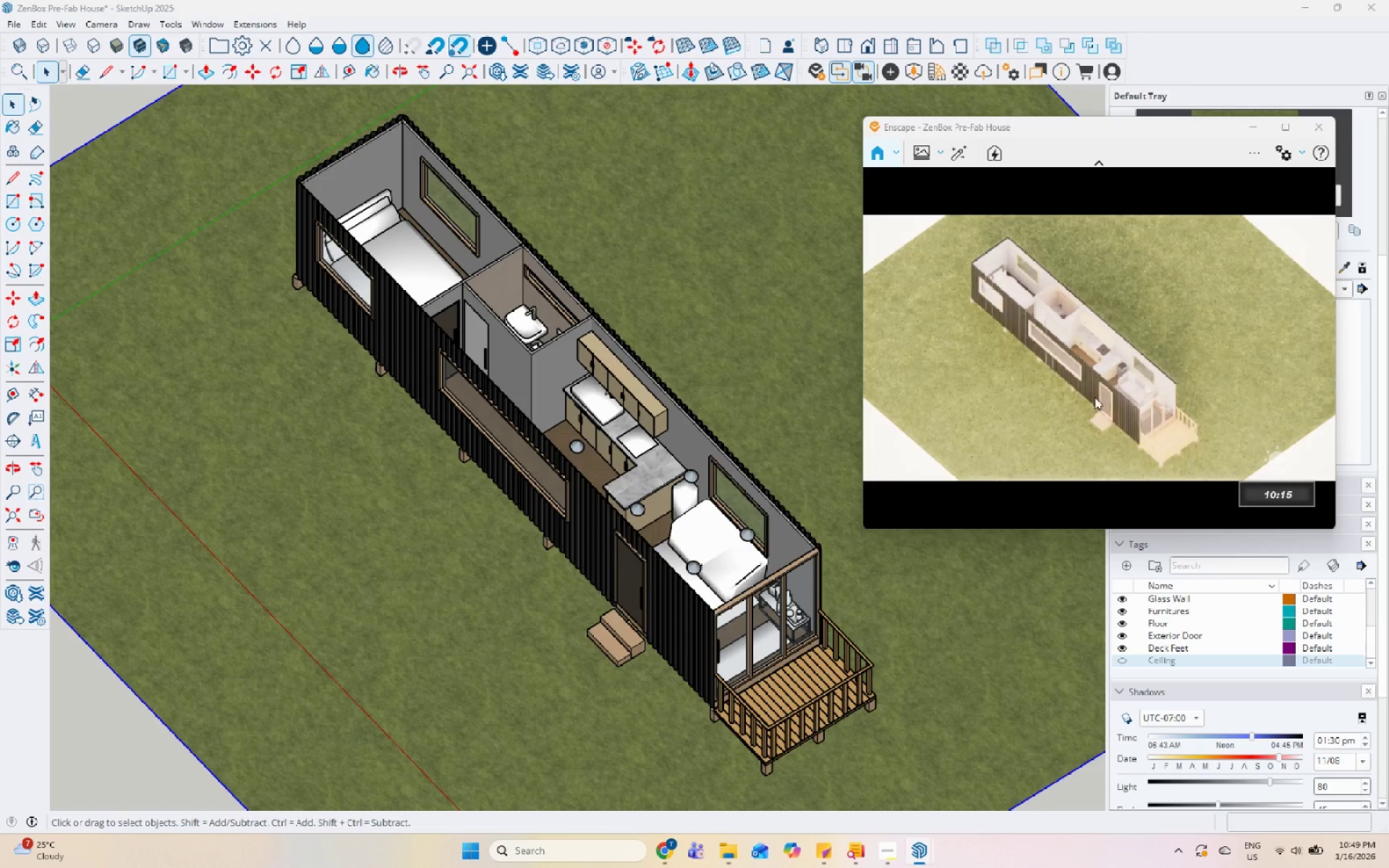 
key(Shift+ShiftLeft)
 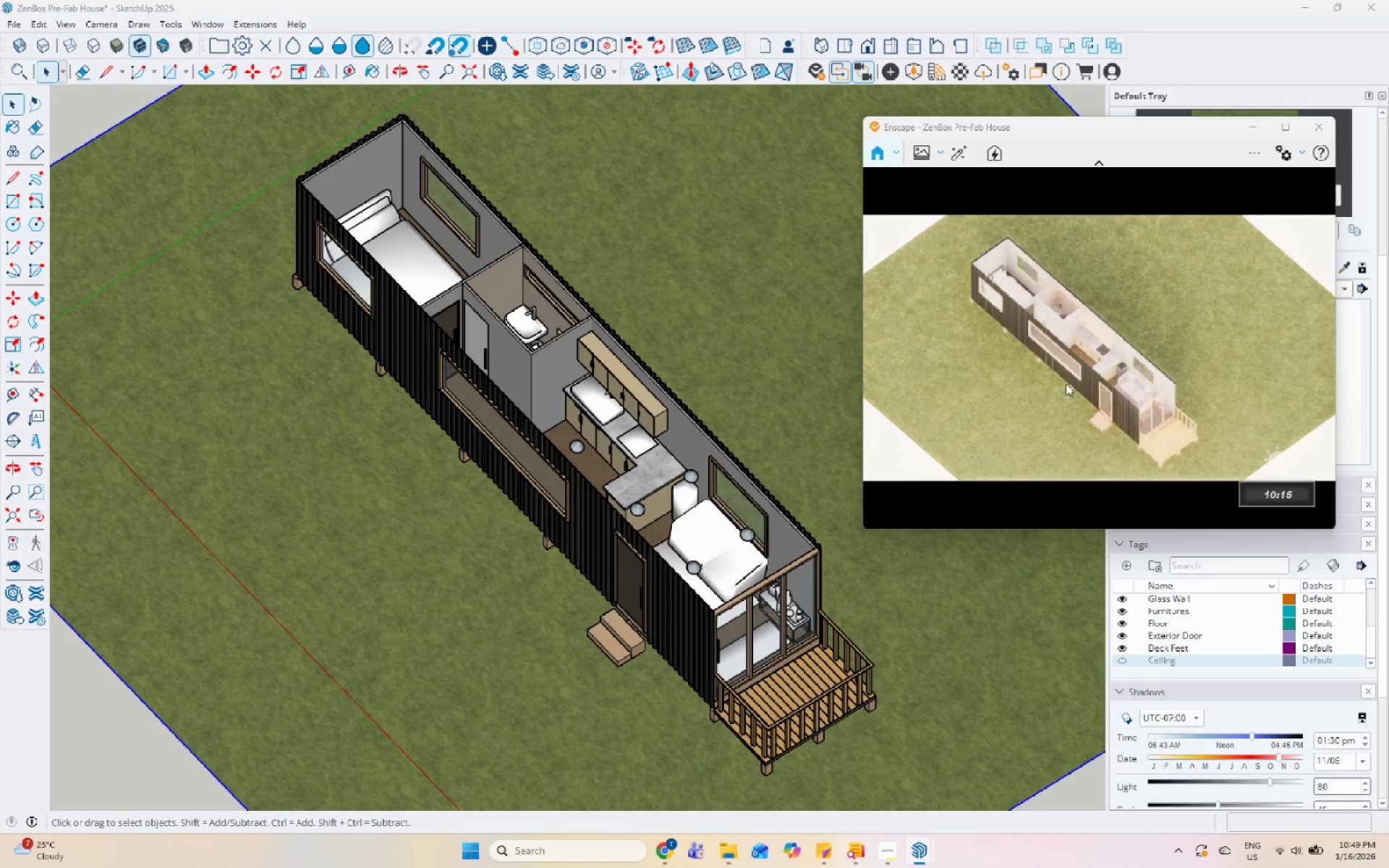 
key(Shift+ShiftLeft)
 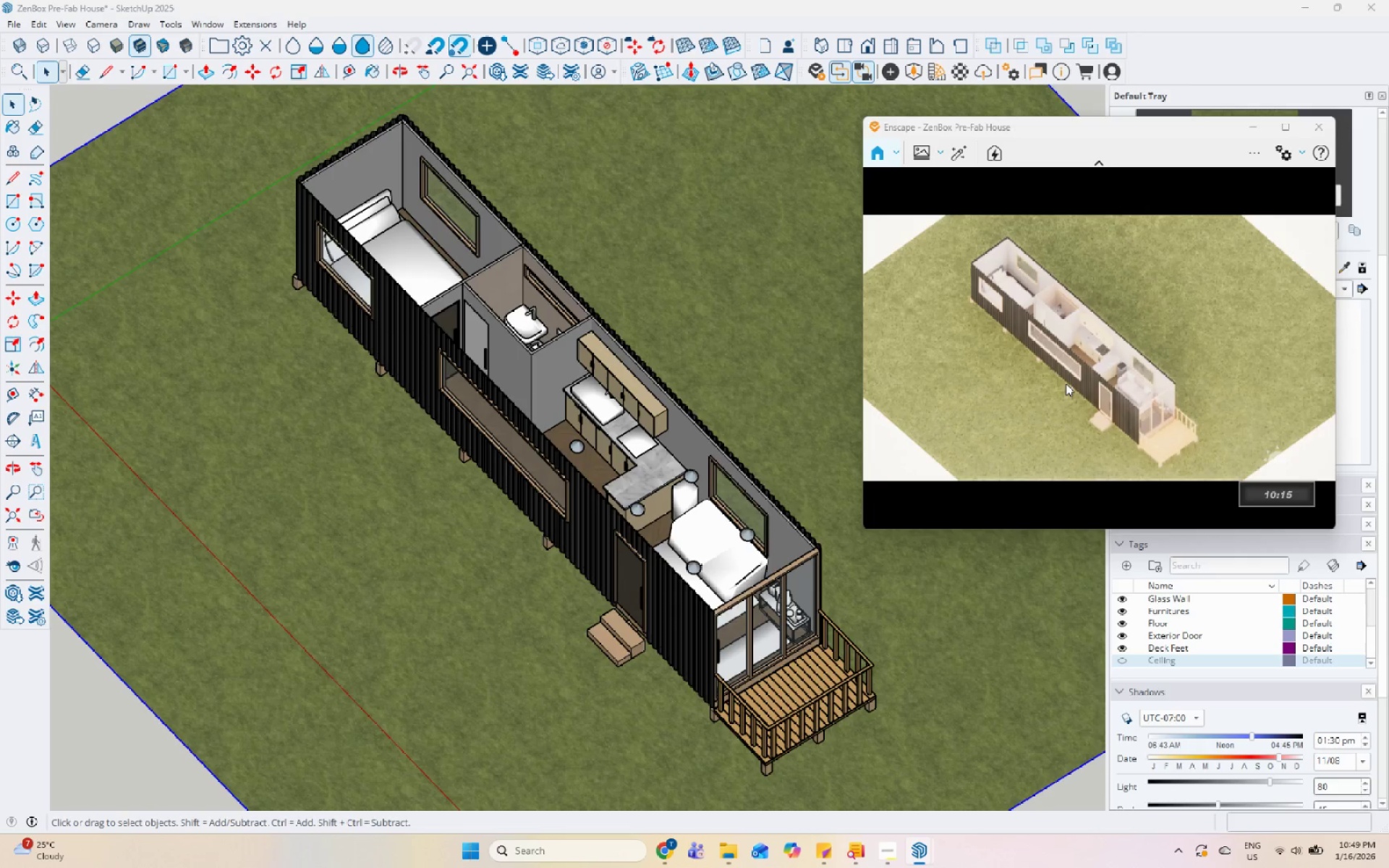 
hold_key(key=ShiftLeft, duration=1.52)
 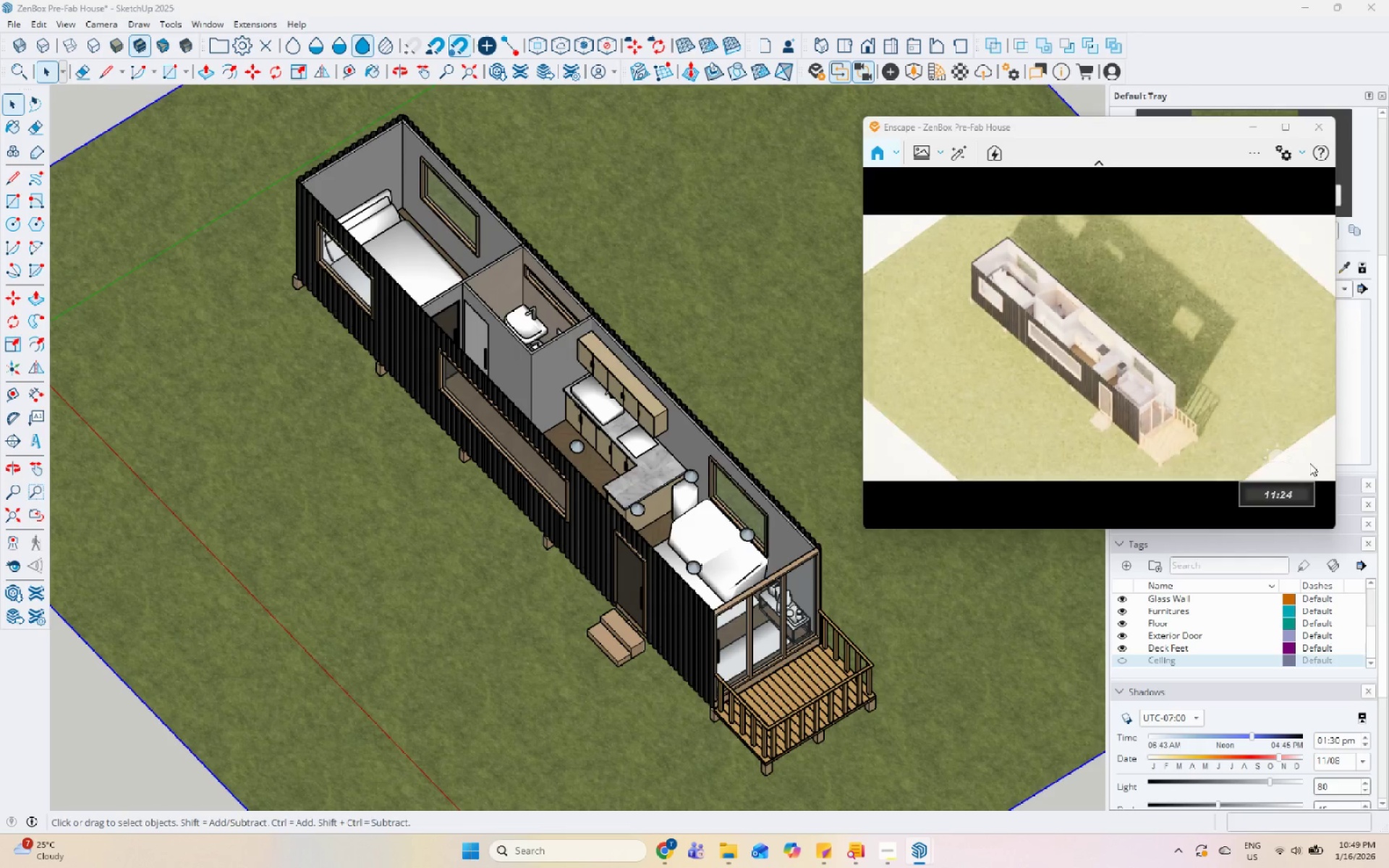 
key(Shift+ShiftLeft)
 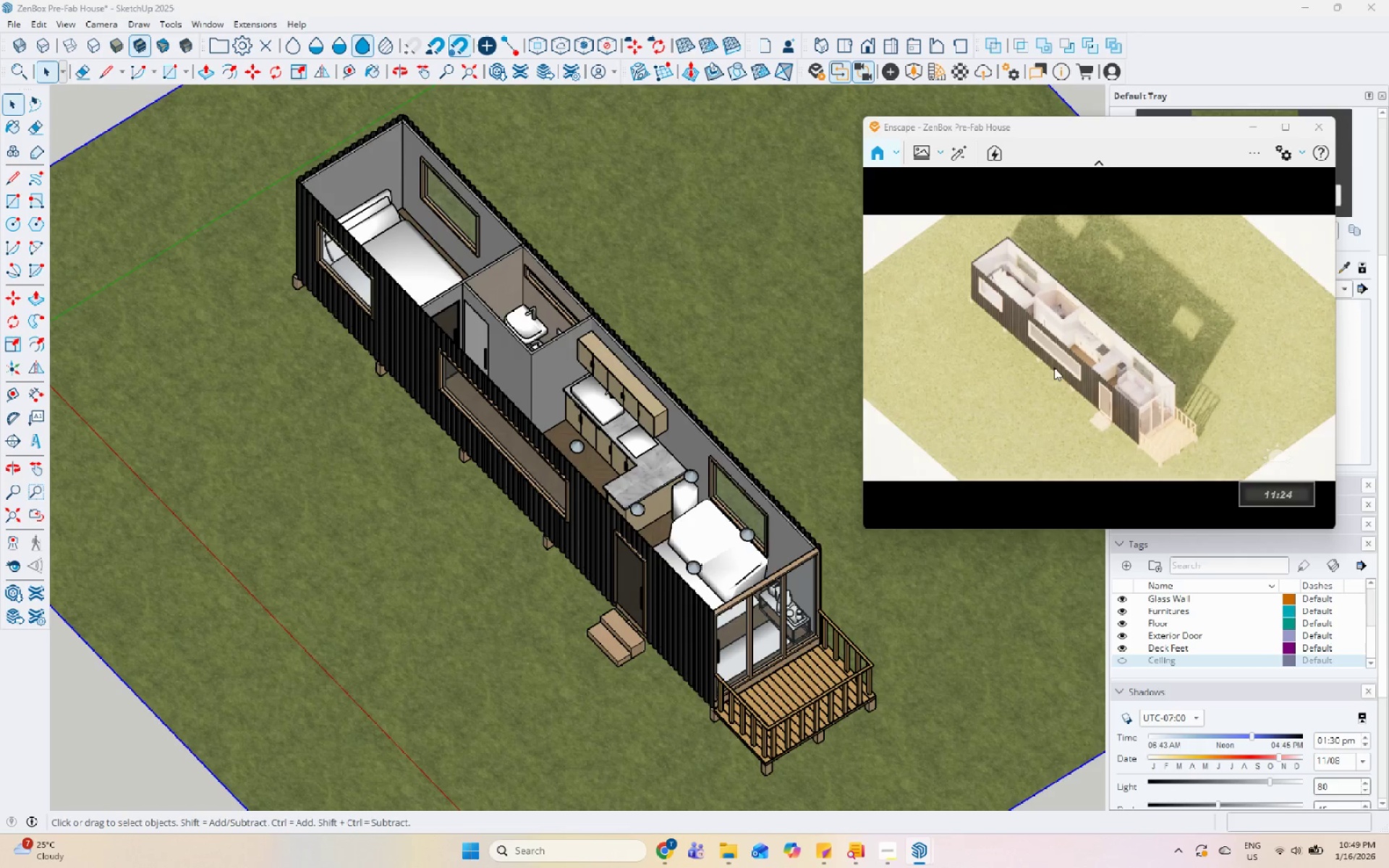 
key(Shift+ShiftLeft)
 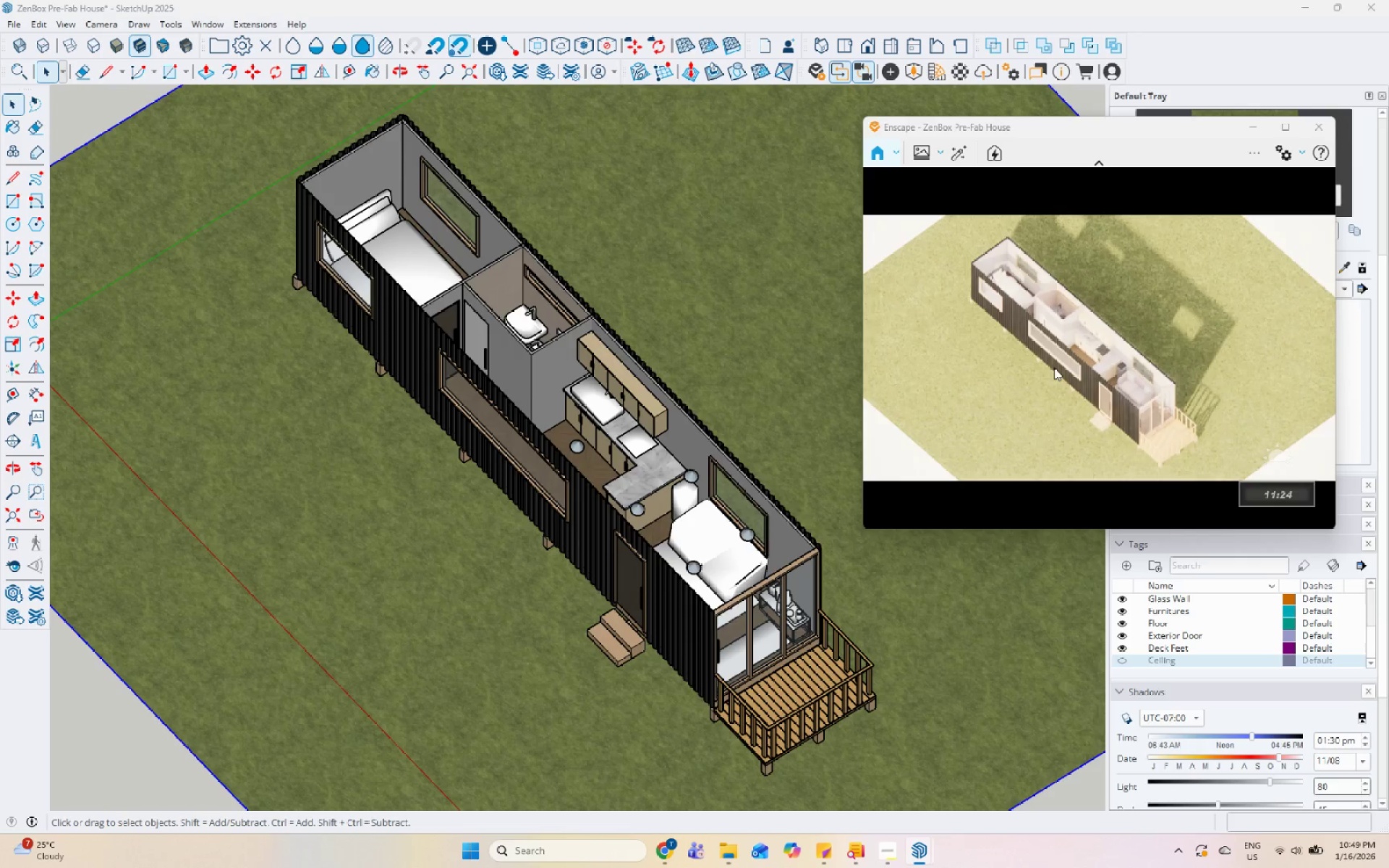 
key(Shift+ShiftLeft)
 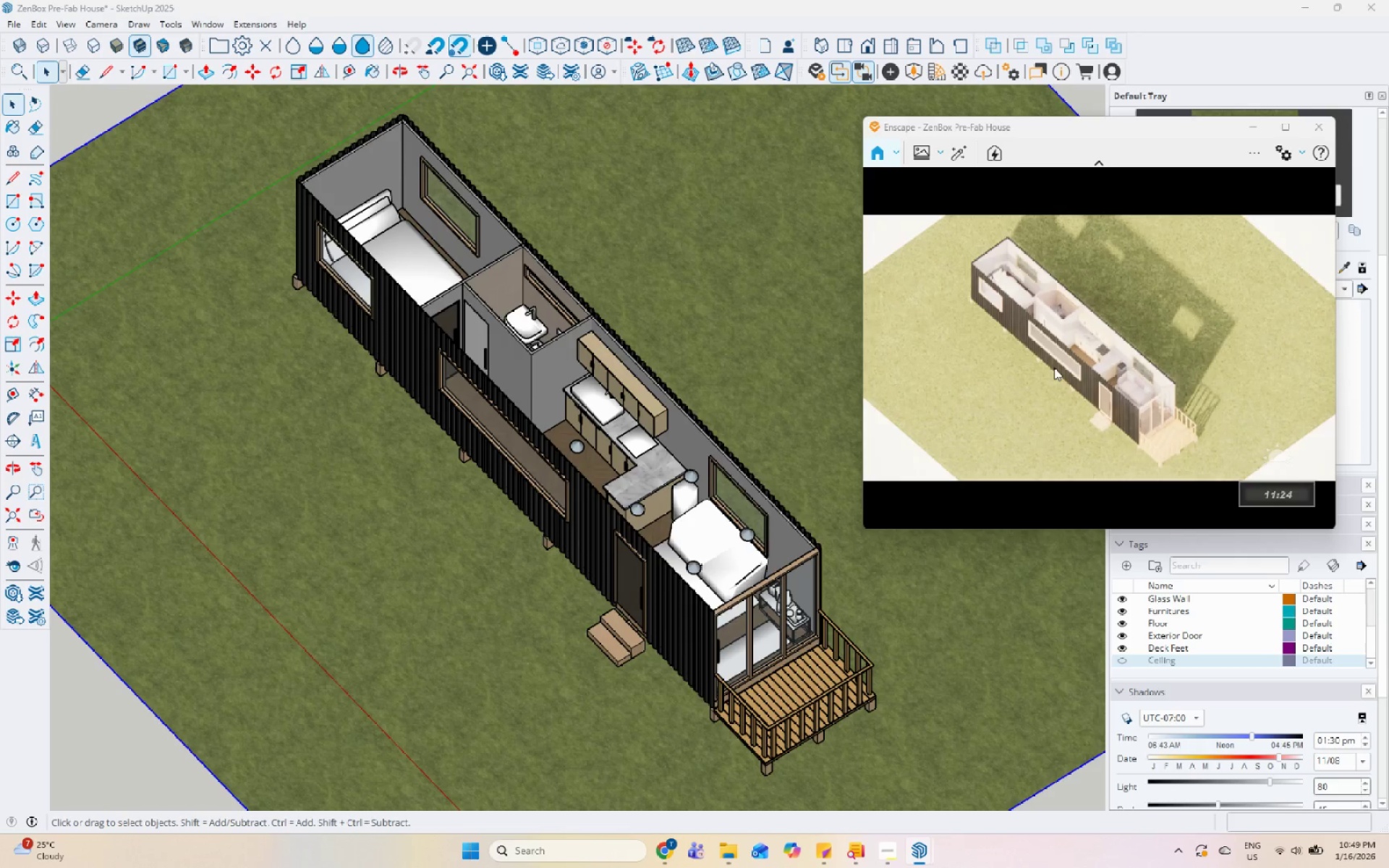 
key(Shift+ShiftLeft)
 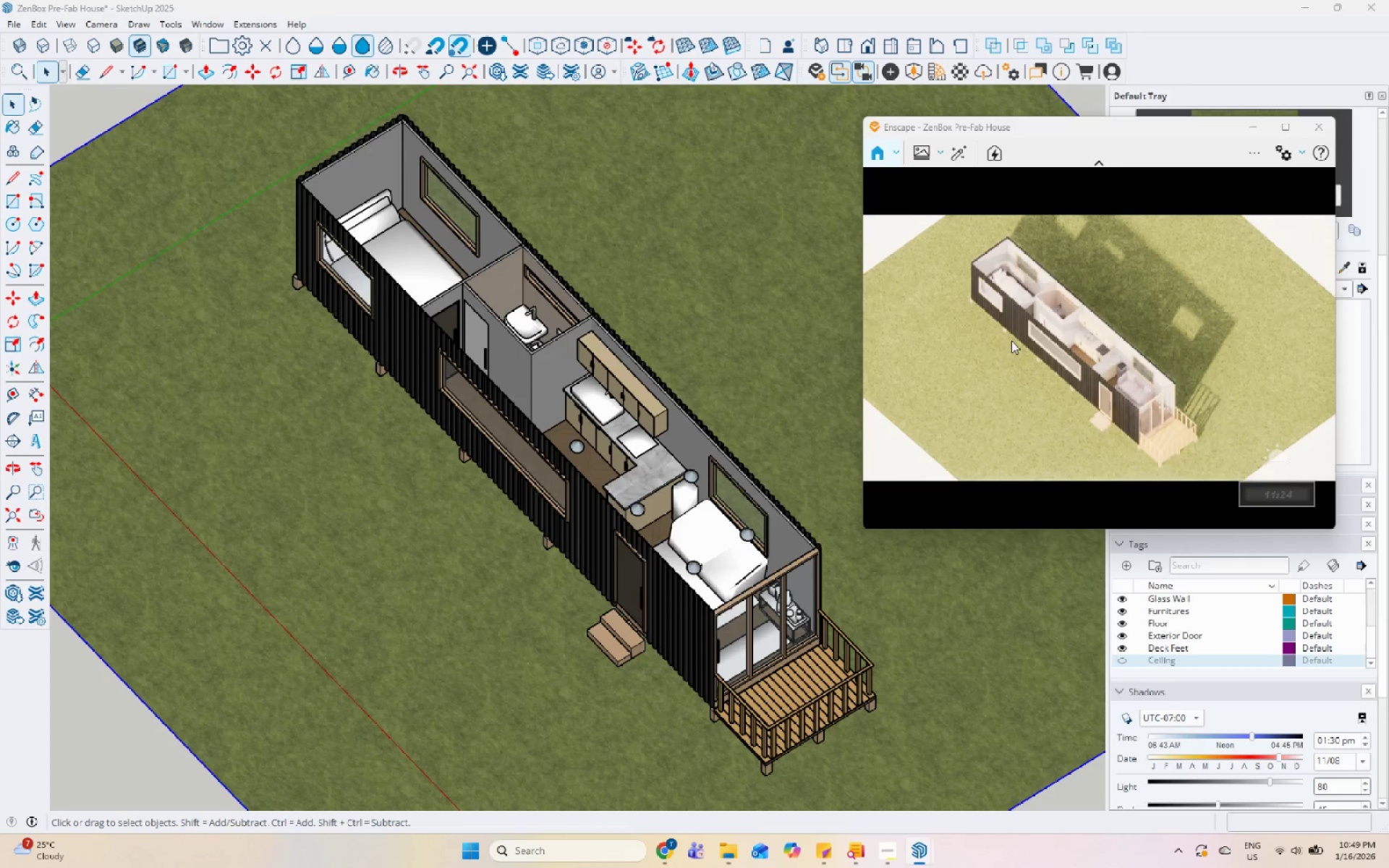 
hold_key(key=ShiftLeft, duration=1.52)
 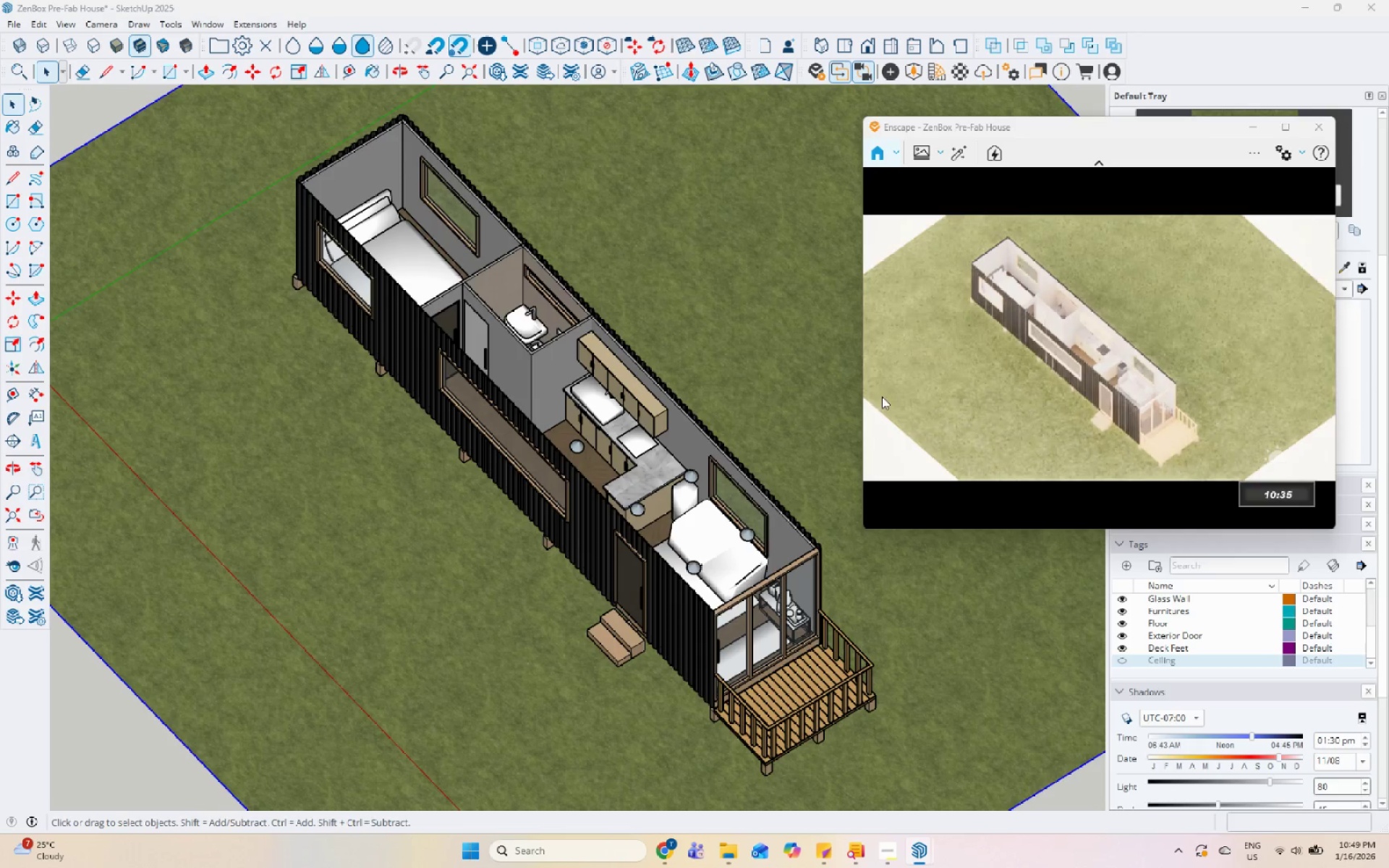 
key(Shift+ShiftLeft)
 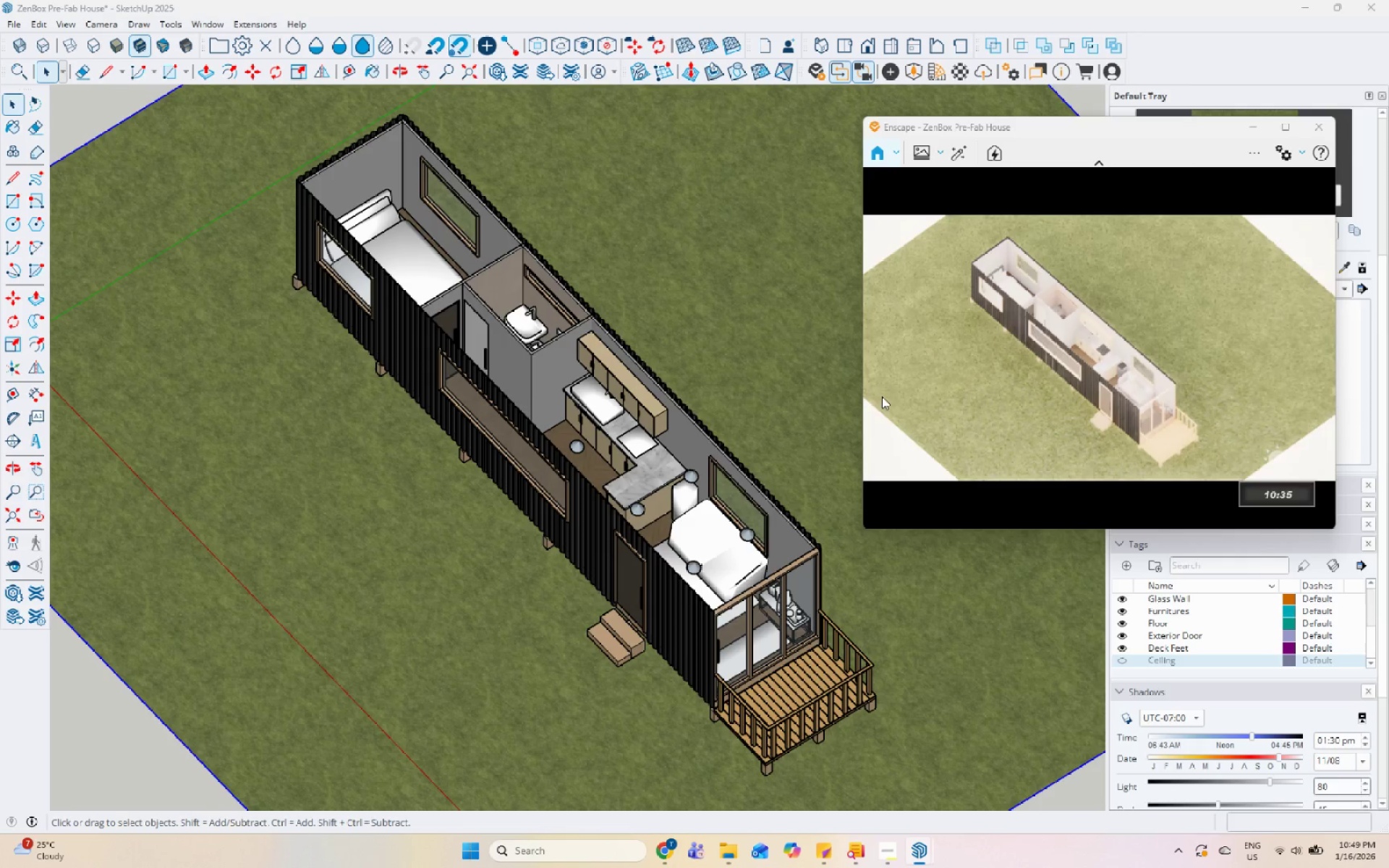 
key(Shift+ShiftLeft)
 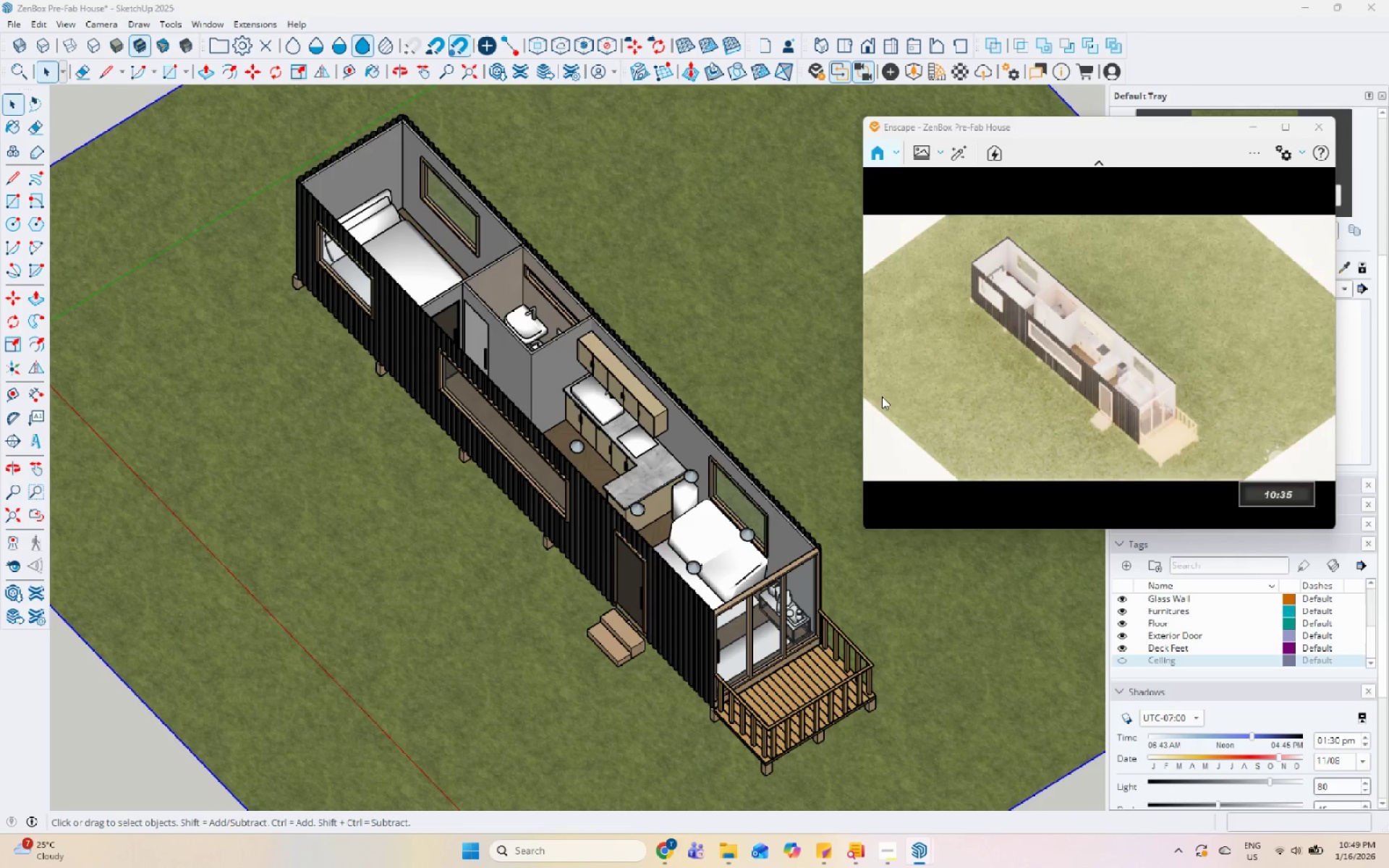 
key(Shift+ShiftLeft)
 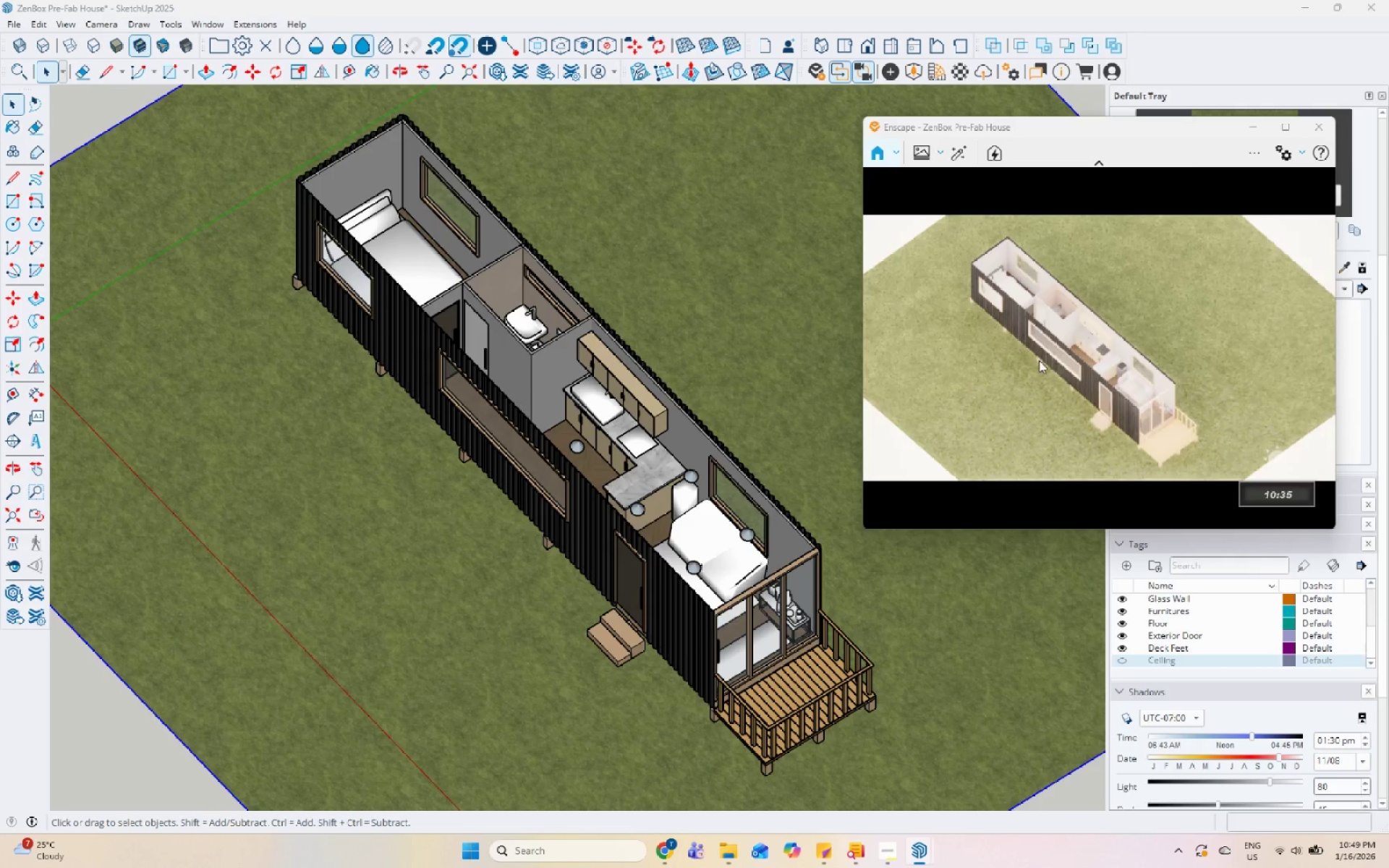 
key(Shift+ShiftLeft)
 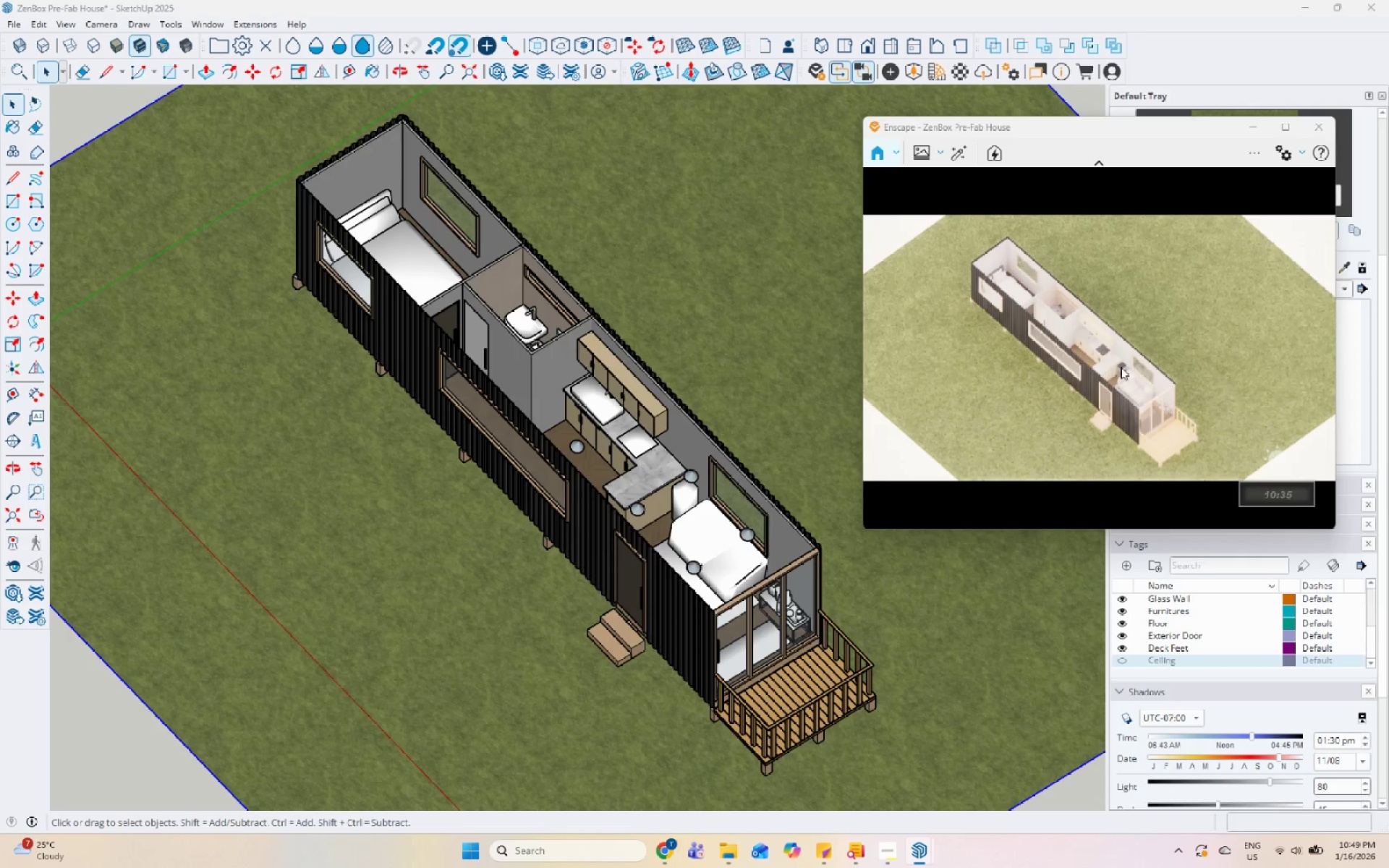 
hold_key(key=ShiftLeft, duration=1.5)
 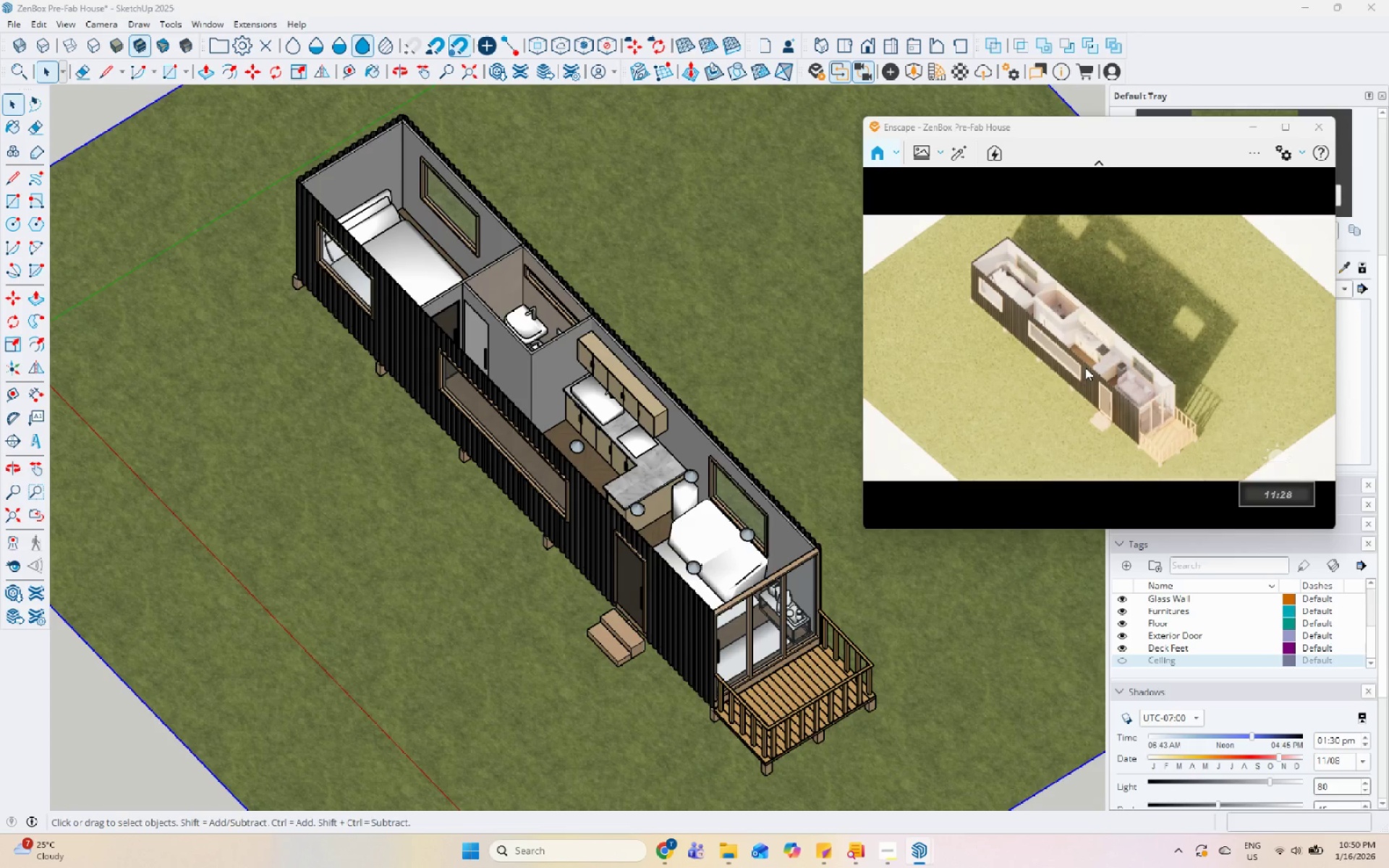 
hold_key(key=ShiftLeft, duration=0.52)
 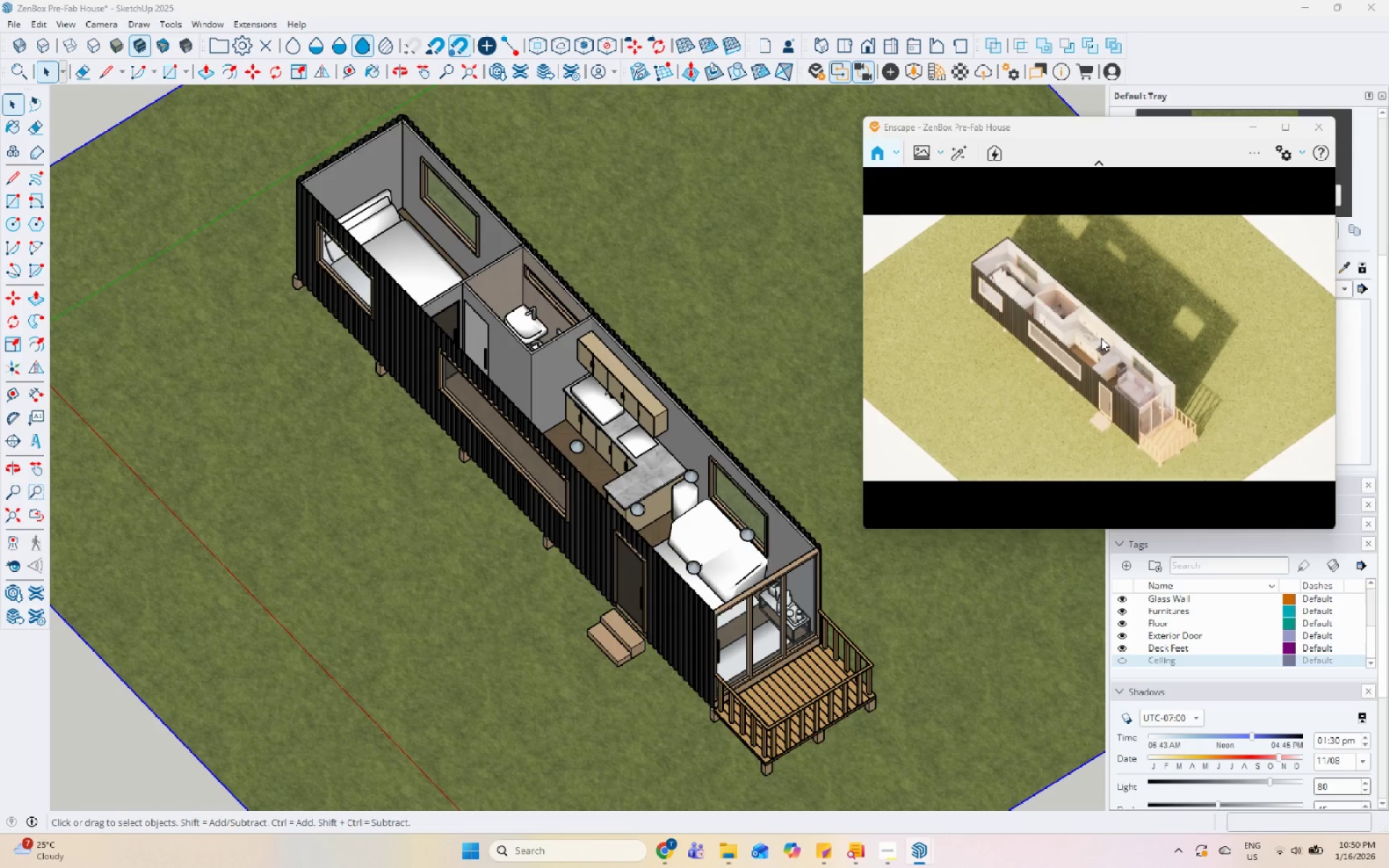 
type(UUUUU)
 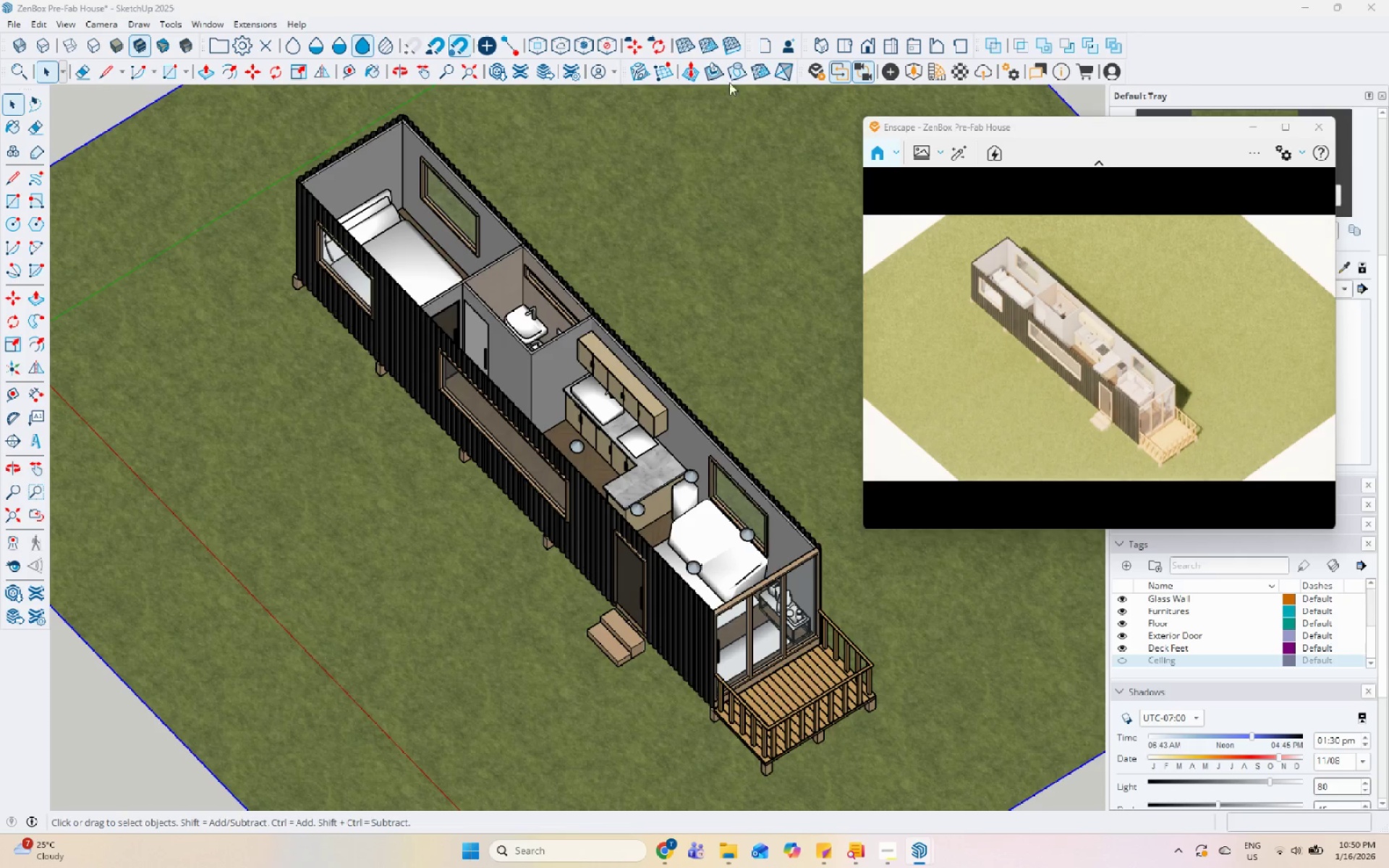 
left_click([1258, 165])
 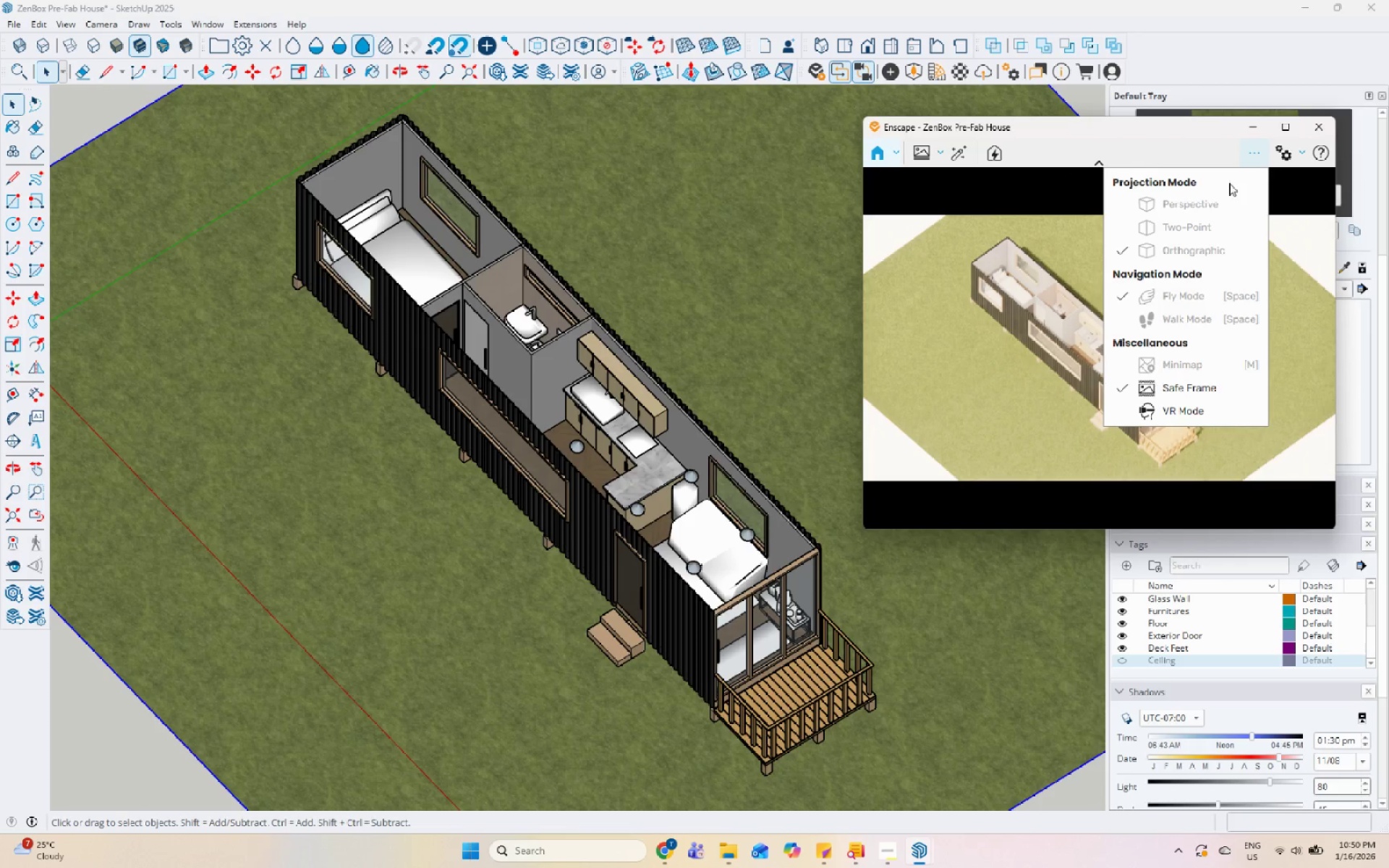 
left_click([1294, 150])
 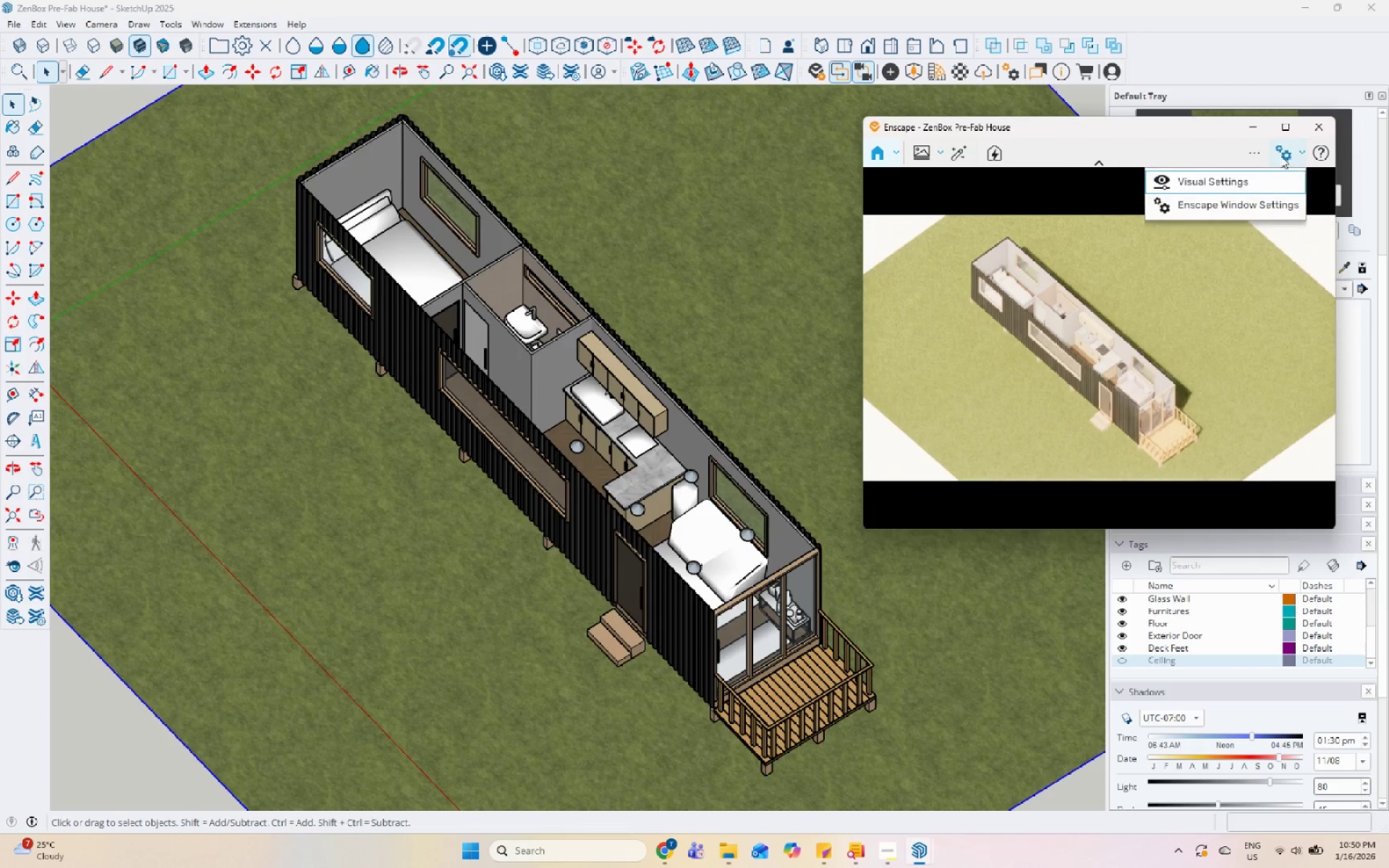 
double_click([1249, 179])
 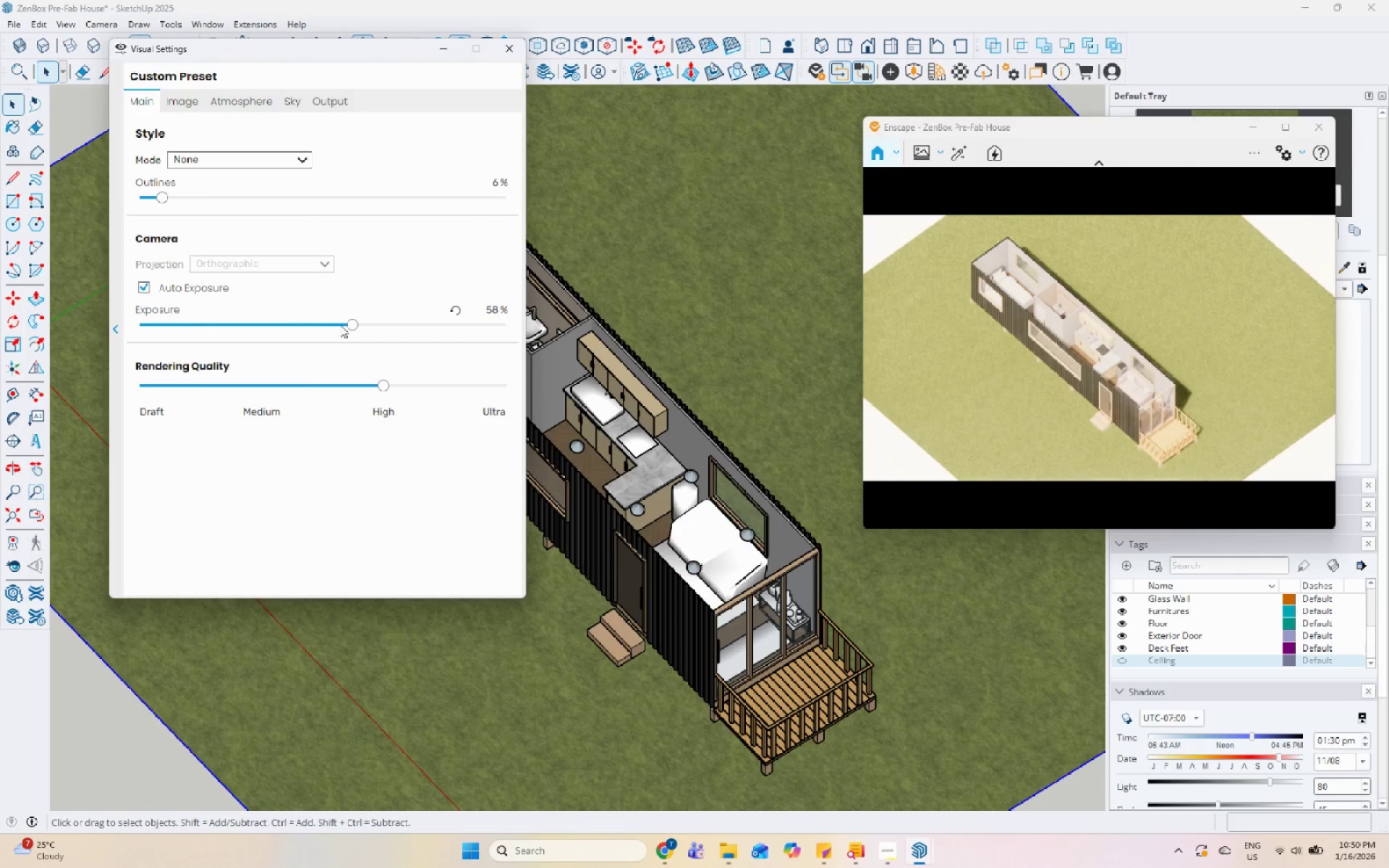 
left_click_drag(start_coordinate=[349, 324], to_coordinate=[294, 333])
 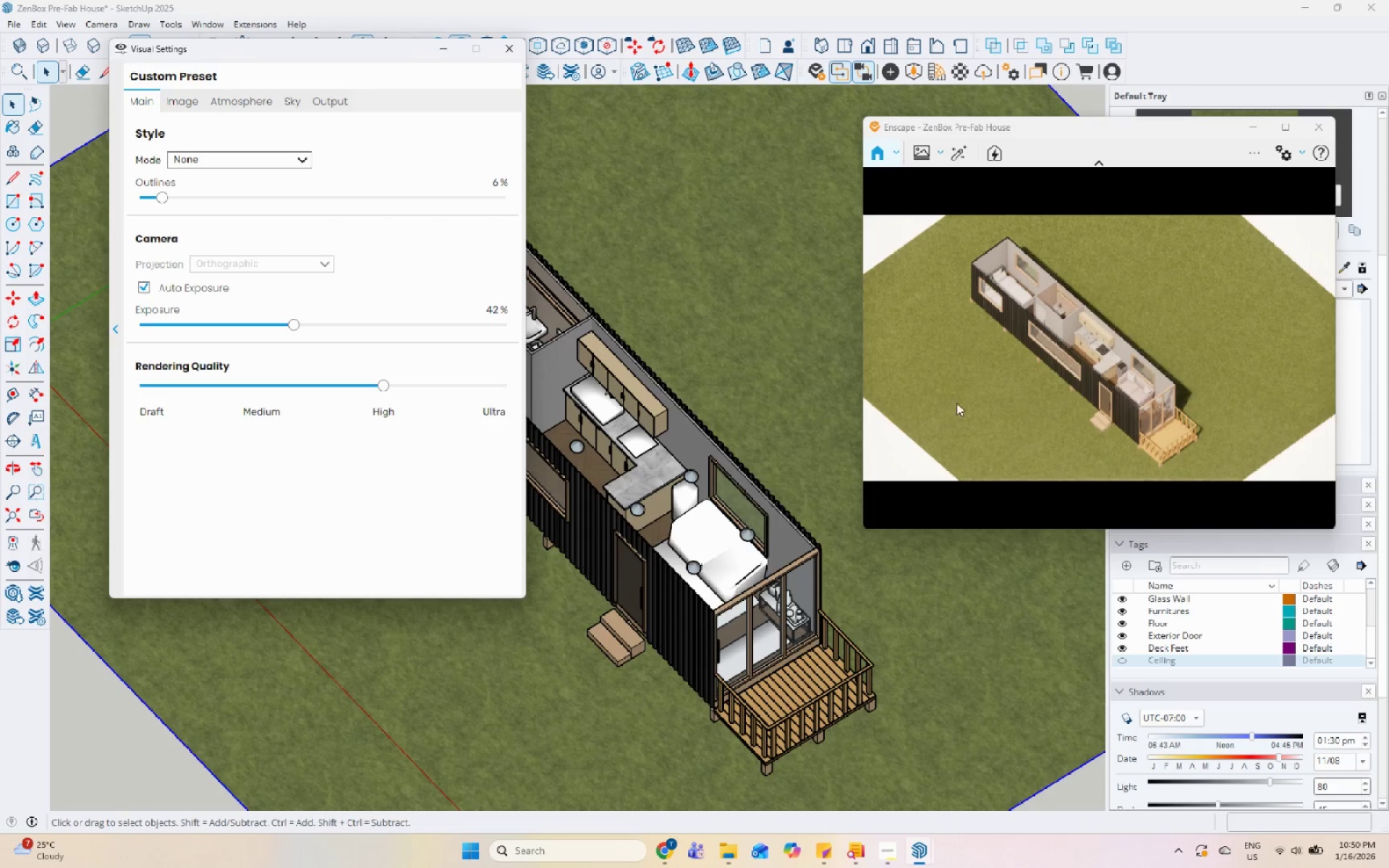 
left_click([993, 383])
 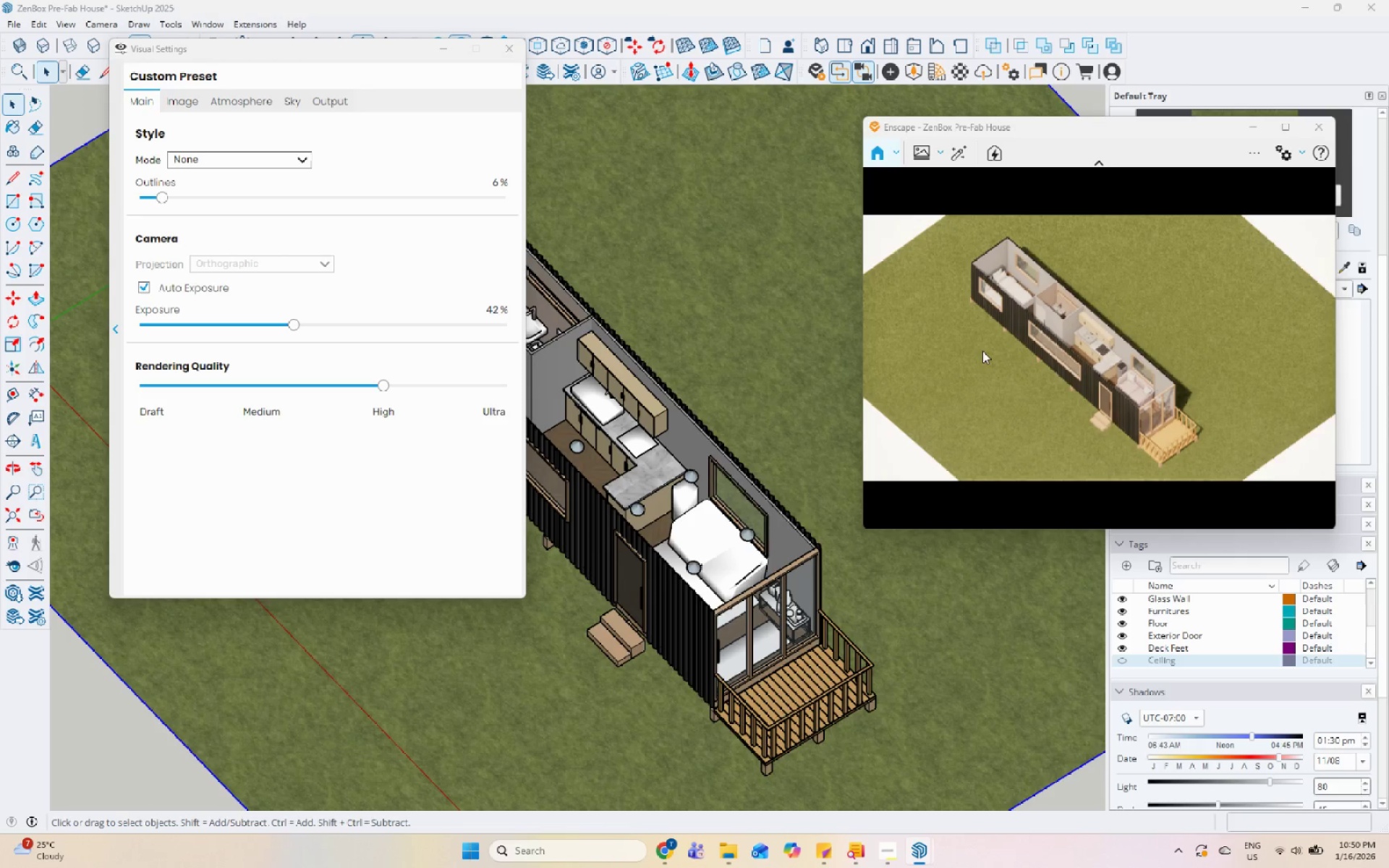 
scroll: coordinate [902, 269], scroll_direction: up, amount: 9.0
 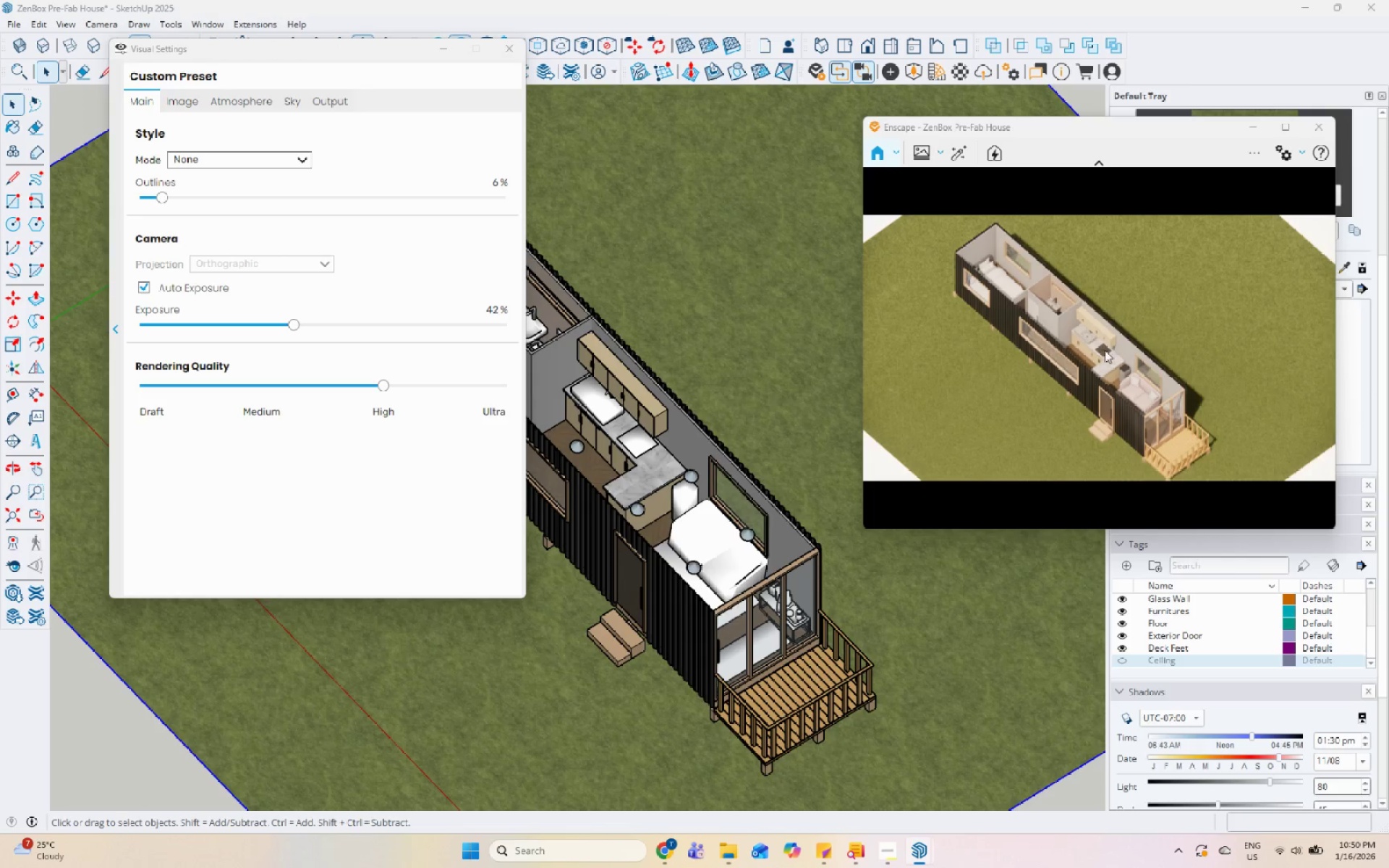 
left_click_drag(start_coordinate=[1075, 354], to_coordinate=[1097, 343])
 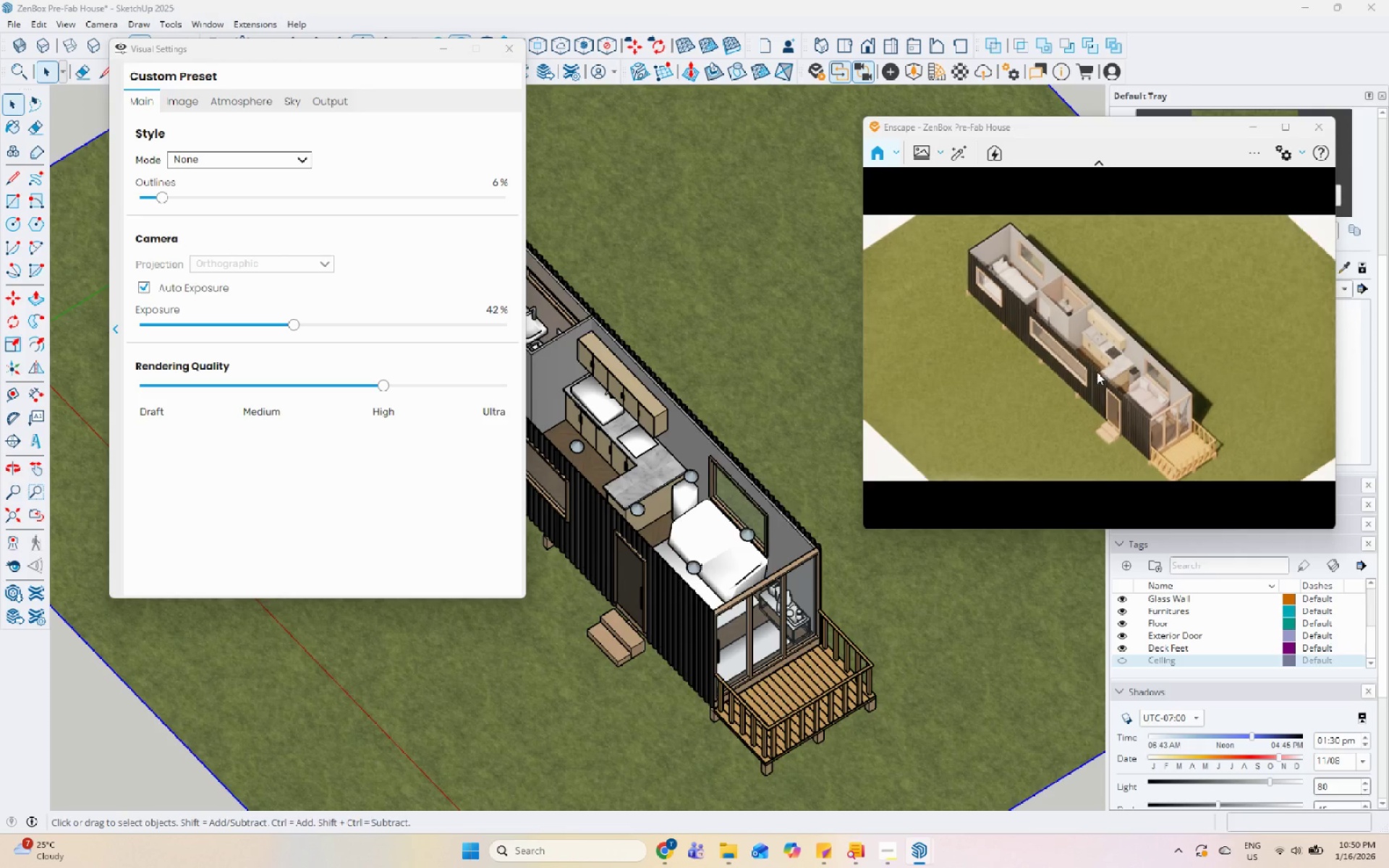 
scroll: coordinate [1097, 372], scroll_direction: up, amount: 1.0
 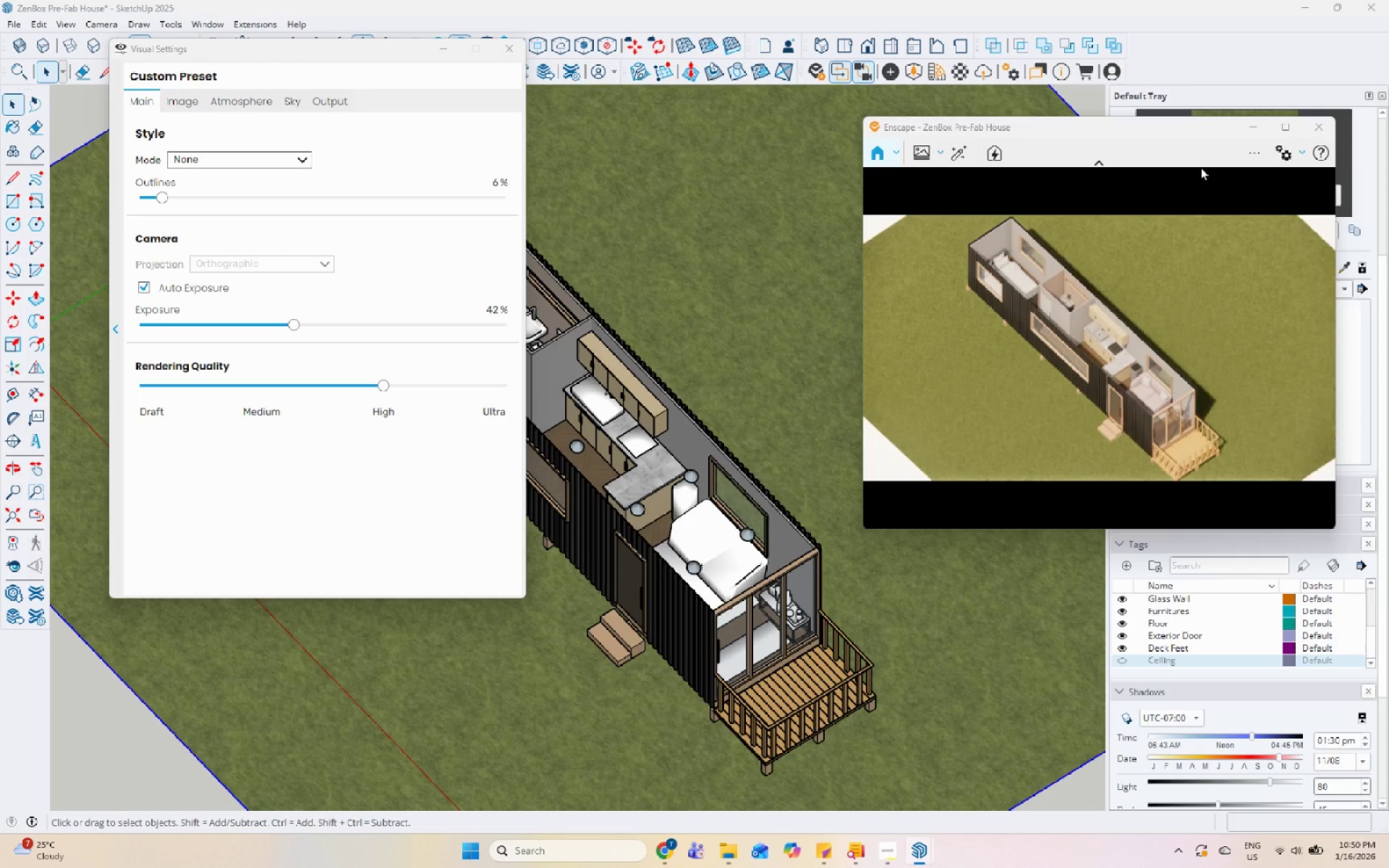 
scroll: coordinate [1097, 373], scroll_direction: down, amount: 3.0
 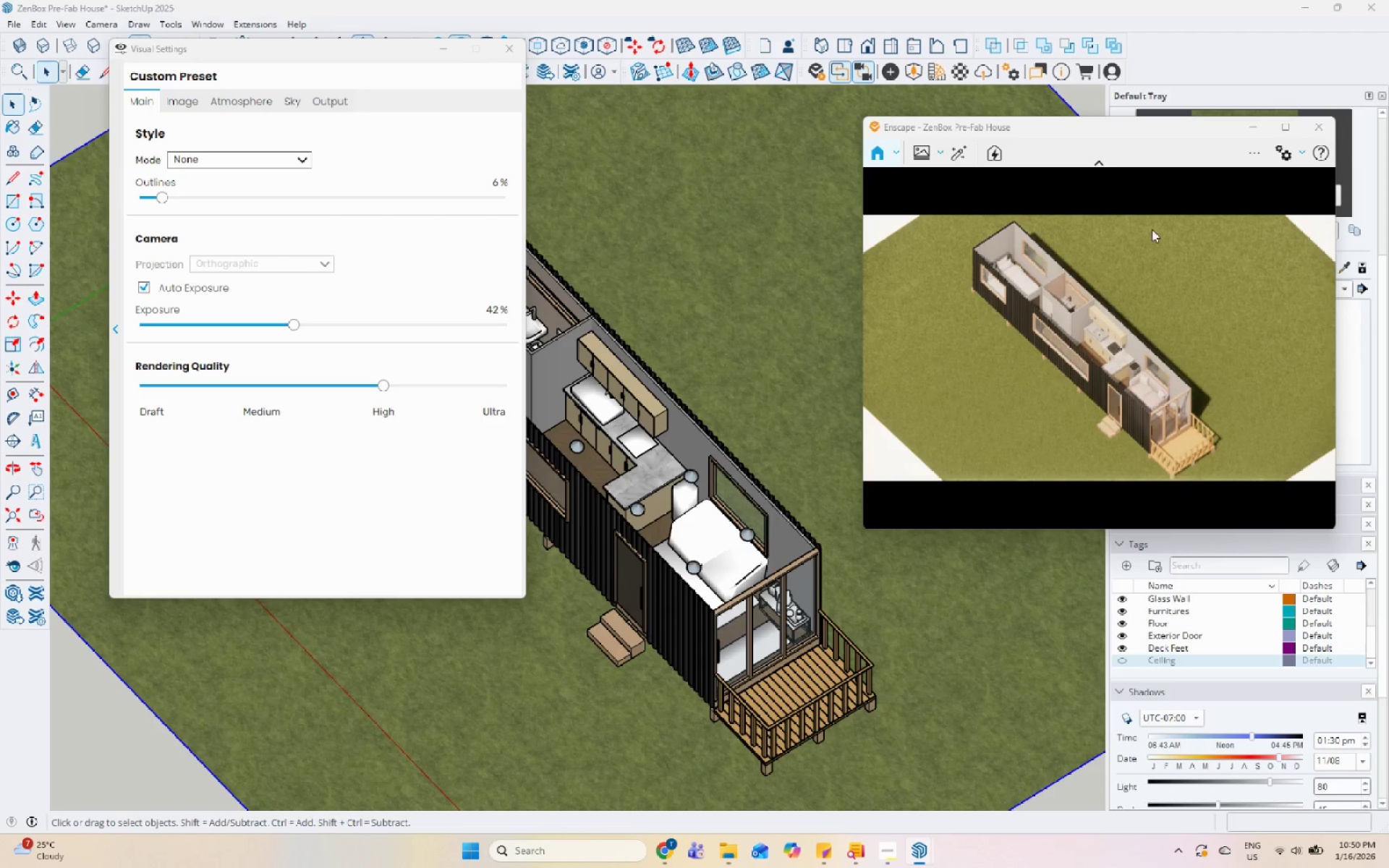 
hold_key(key=ShiftLeft, duration=0.95)
 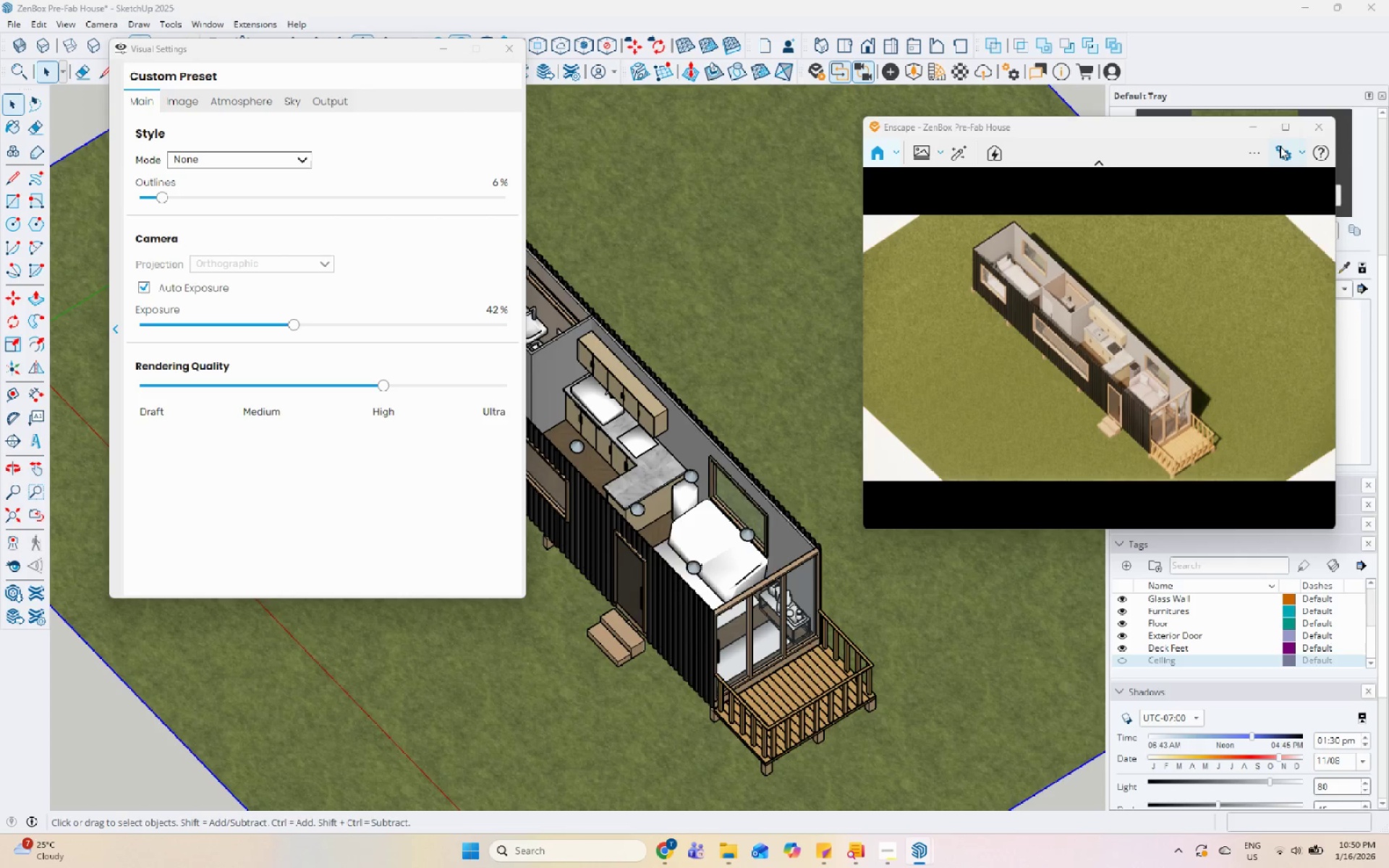 
left_click([1271, 151])
 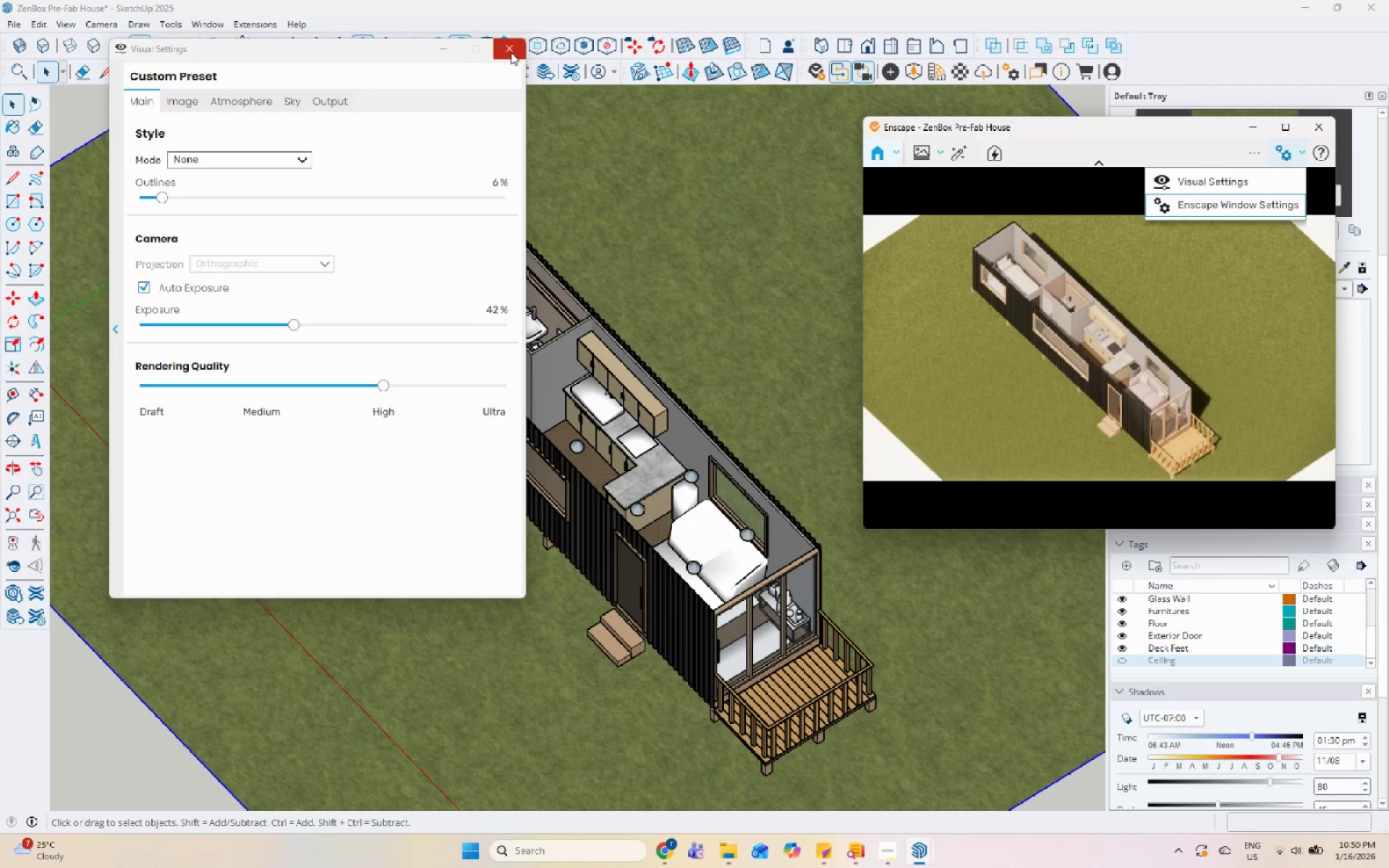 
left_click([511, 52])
 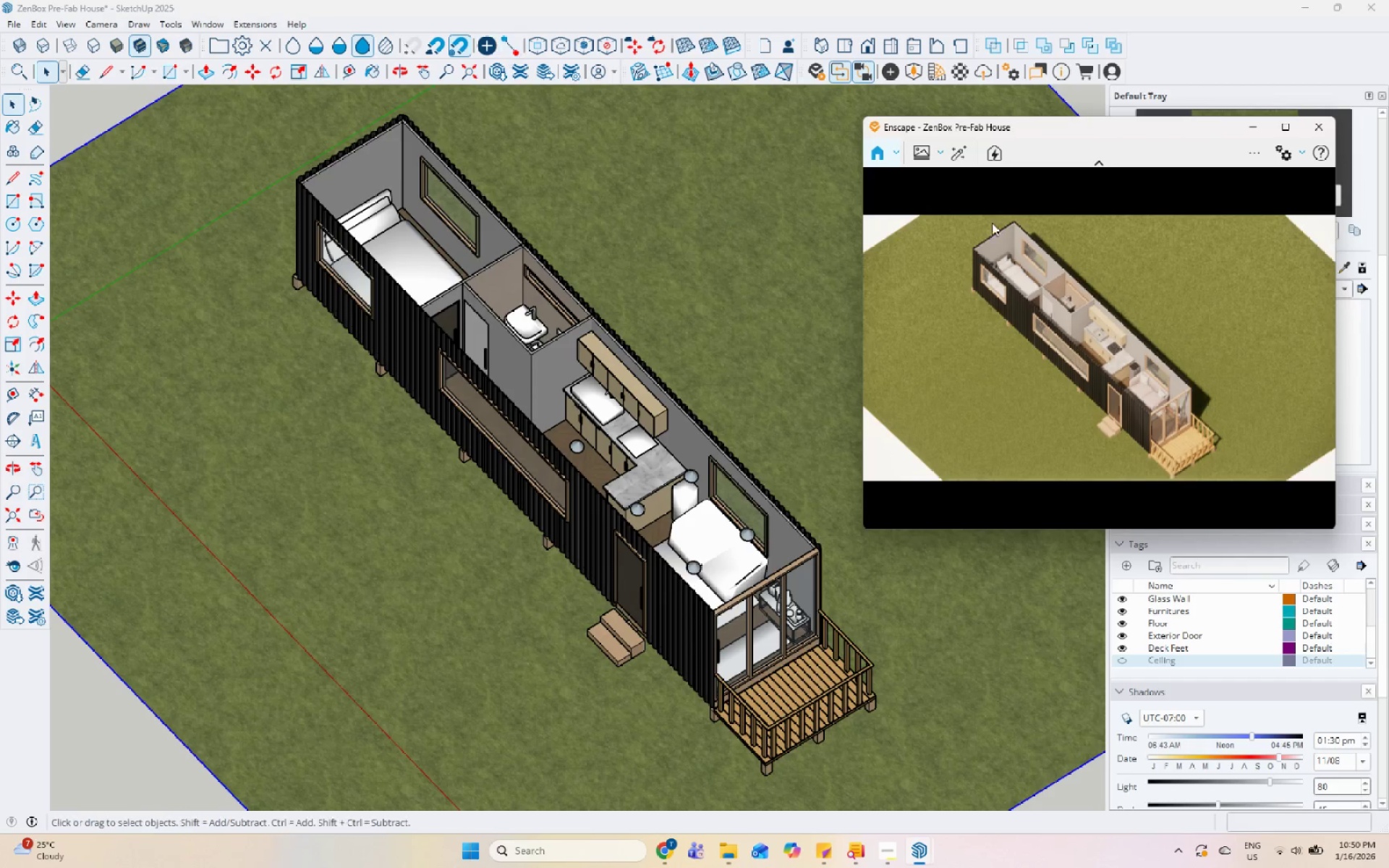 
left_click([1088, 394])
 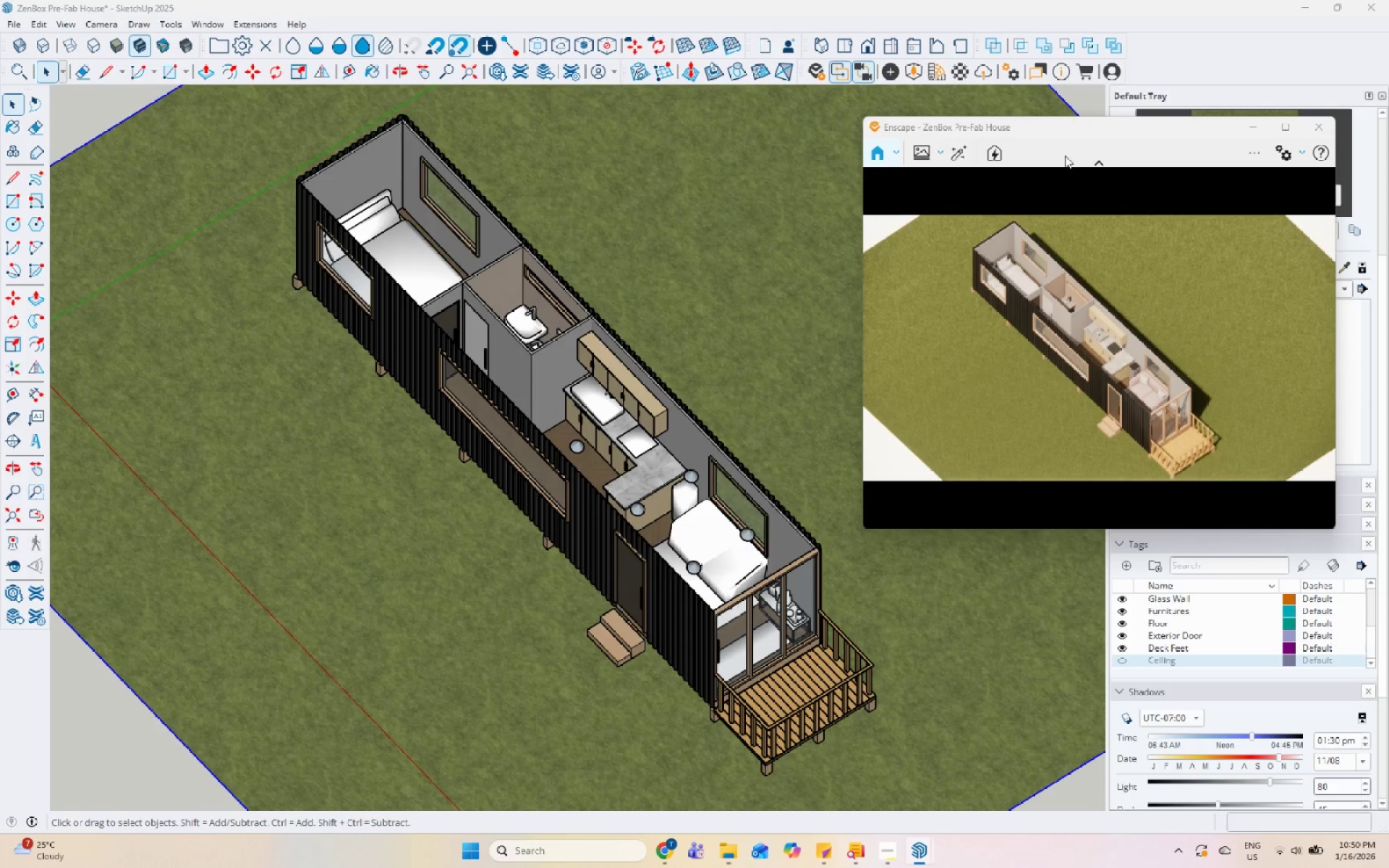 
left_click([922, 145])
 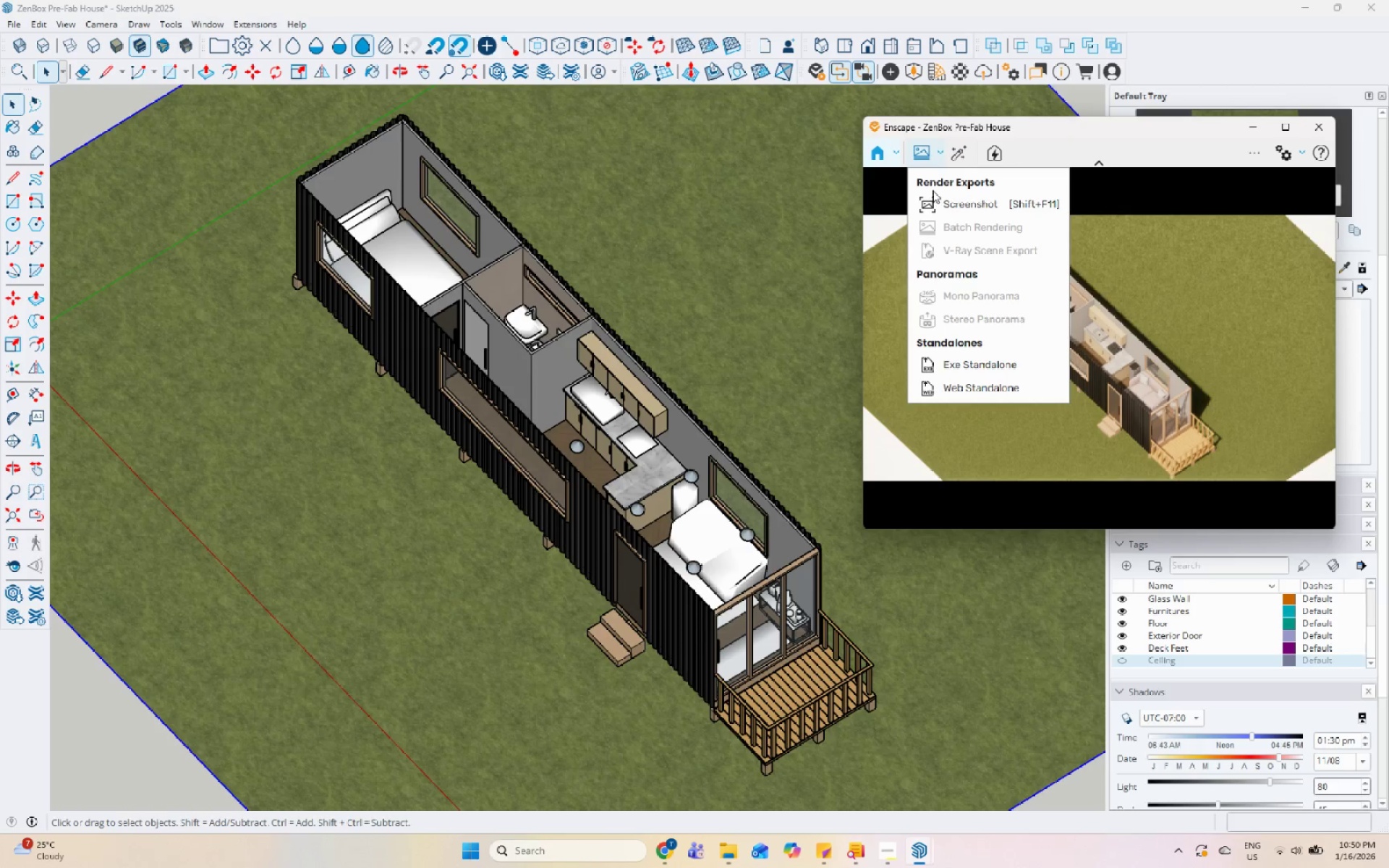 
left_click([940, 195])
 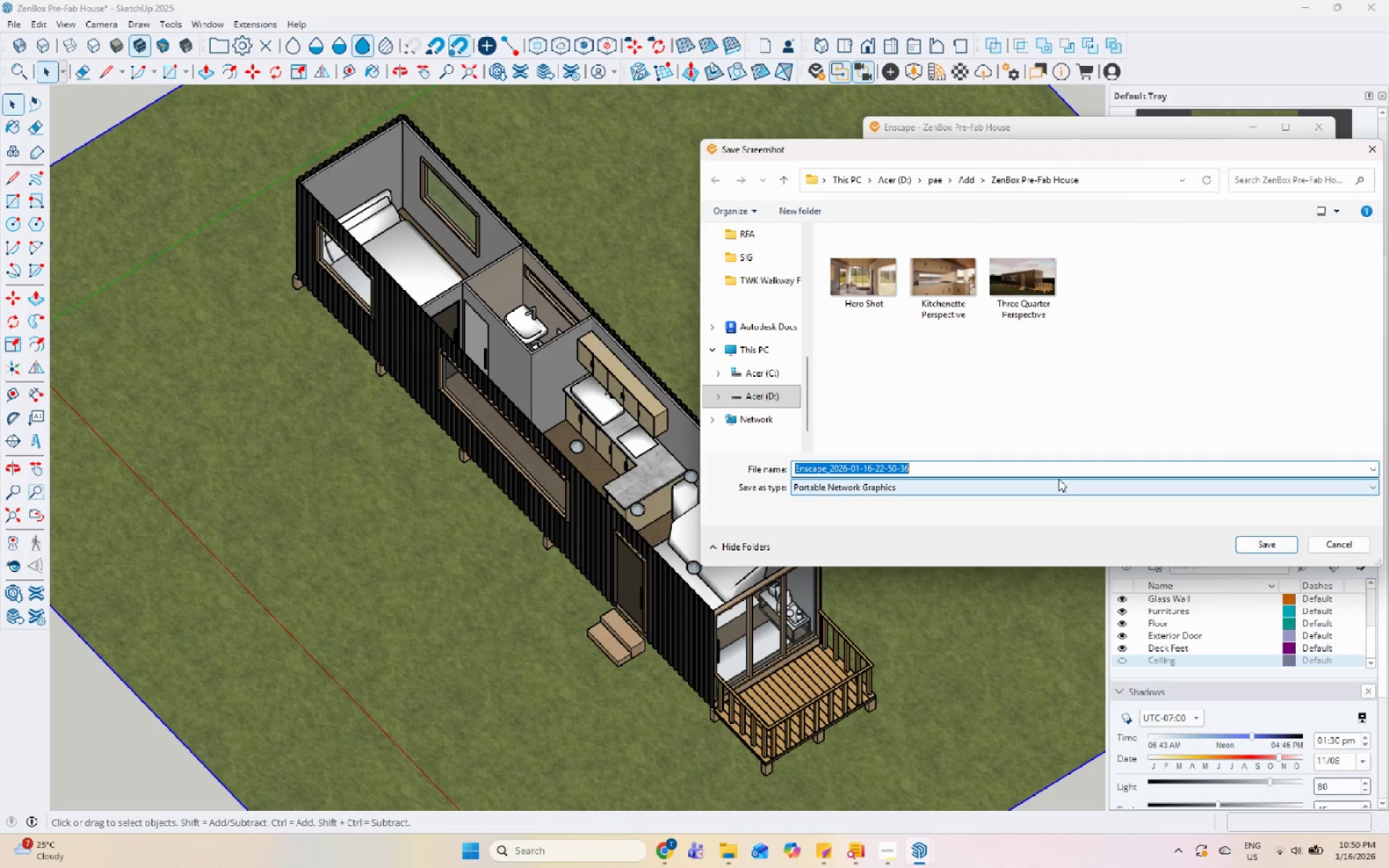 
type(Orthographic View)
 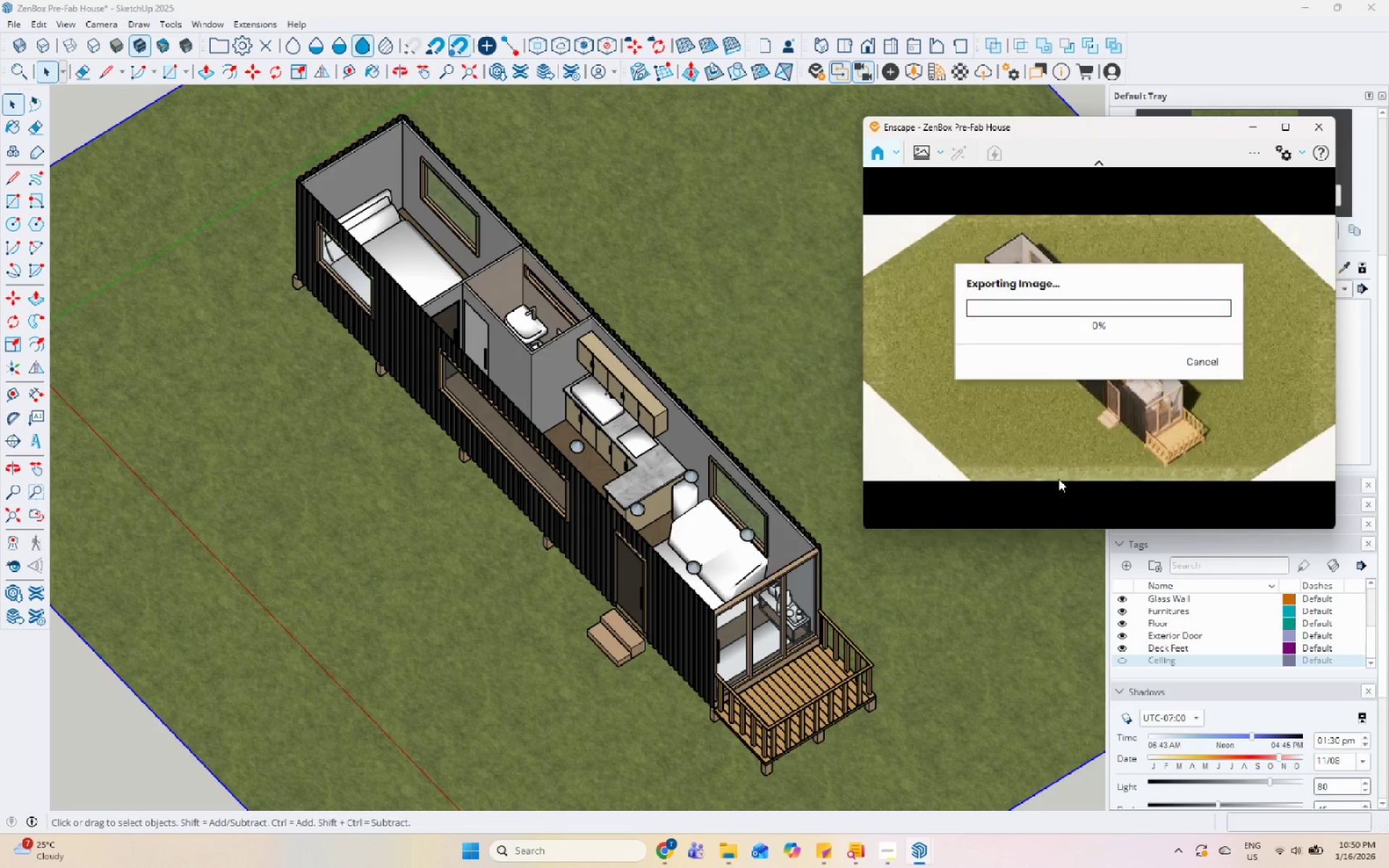 
 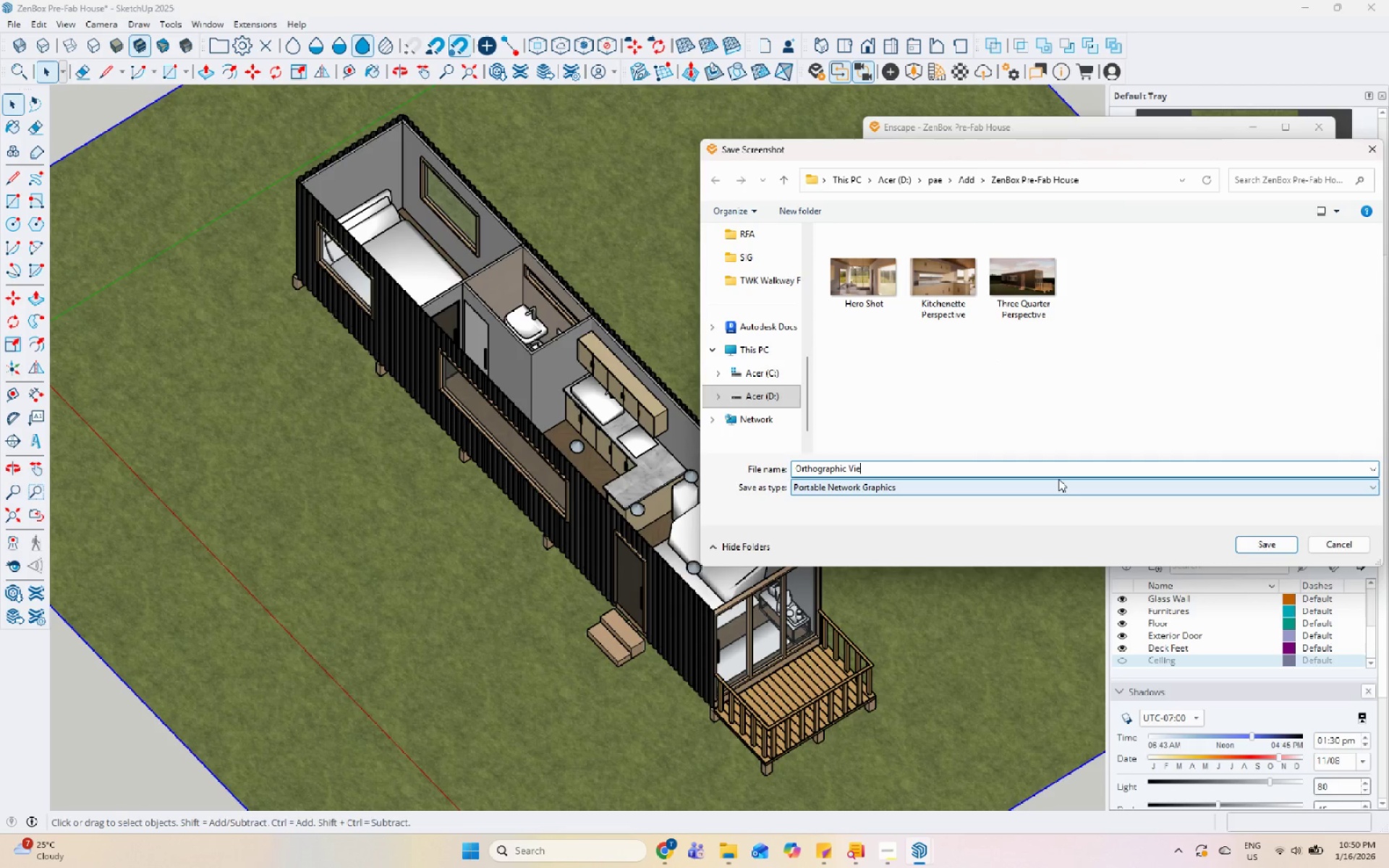 
key(Enter)
 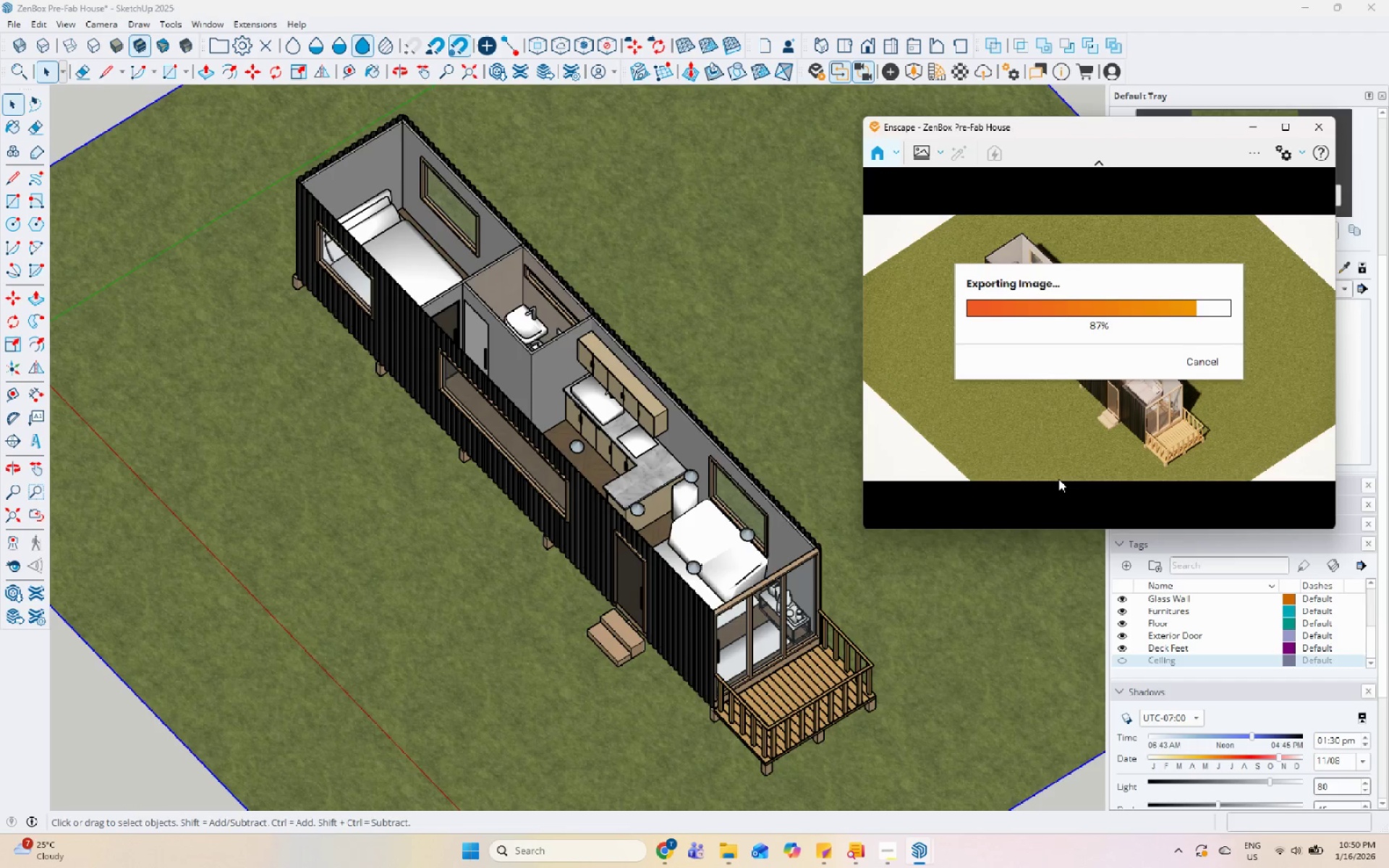 
wait(15.75)
 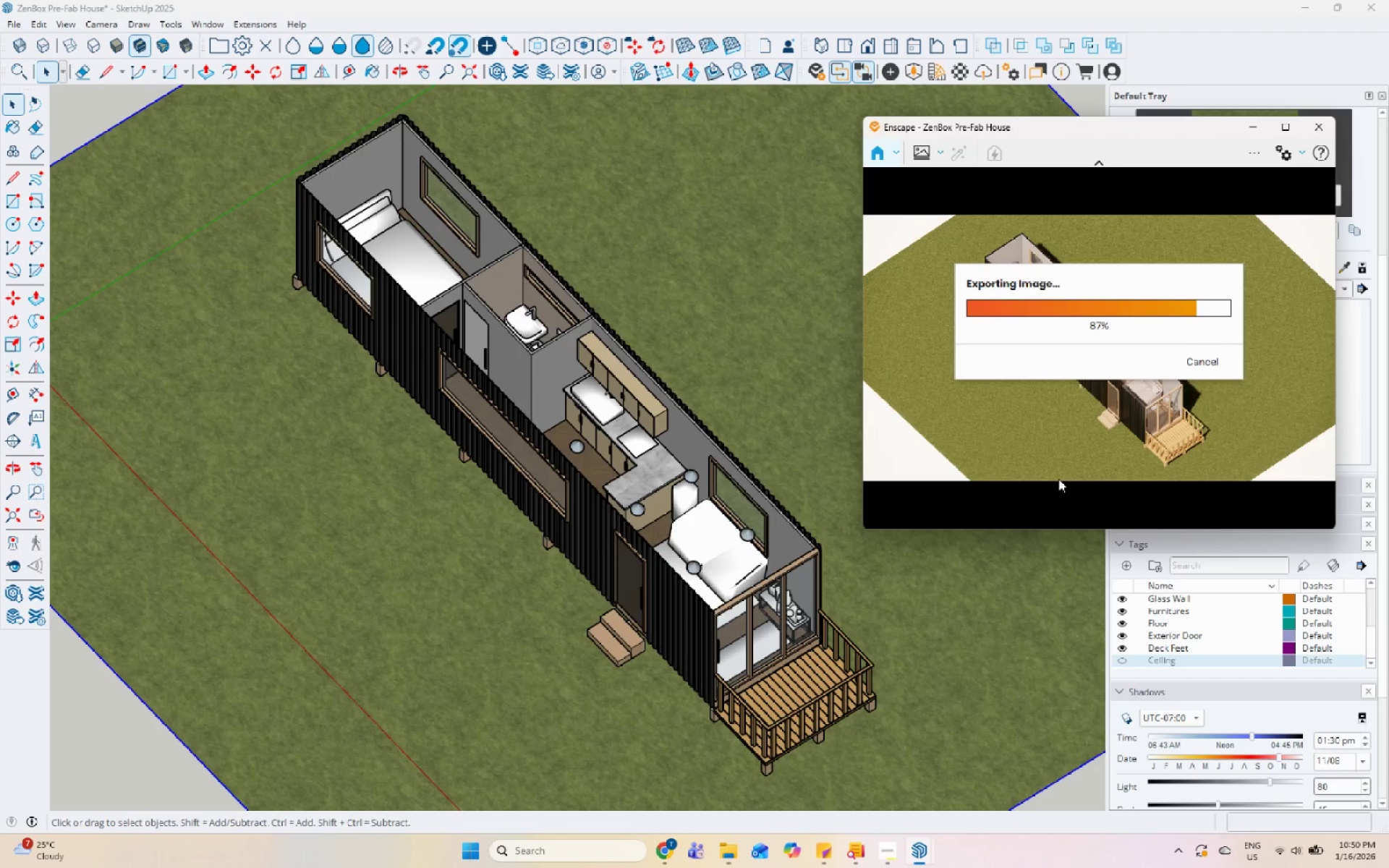 
scroll: coordinate [587, 366], scroll_direction: down, amount: 8.0
 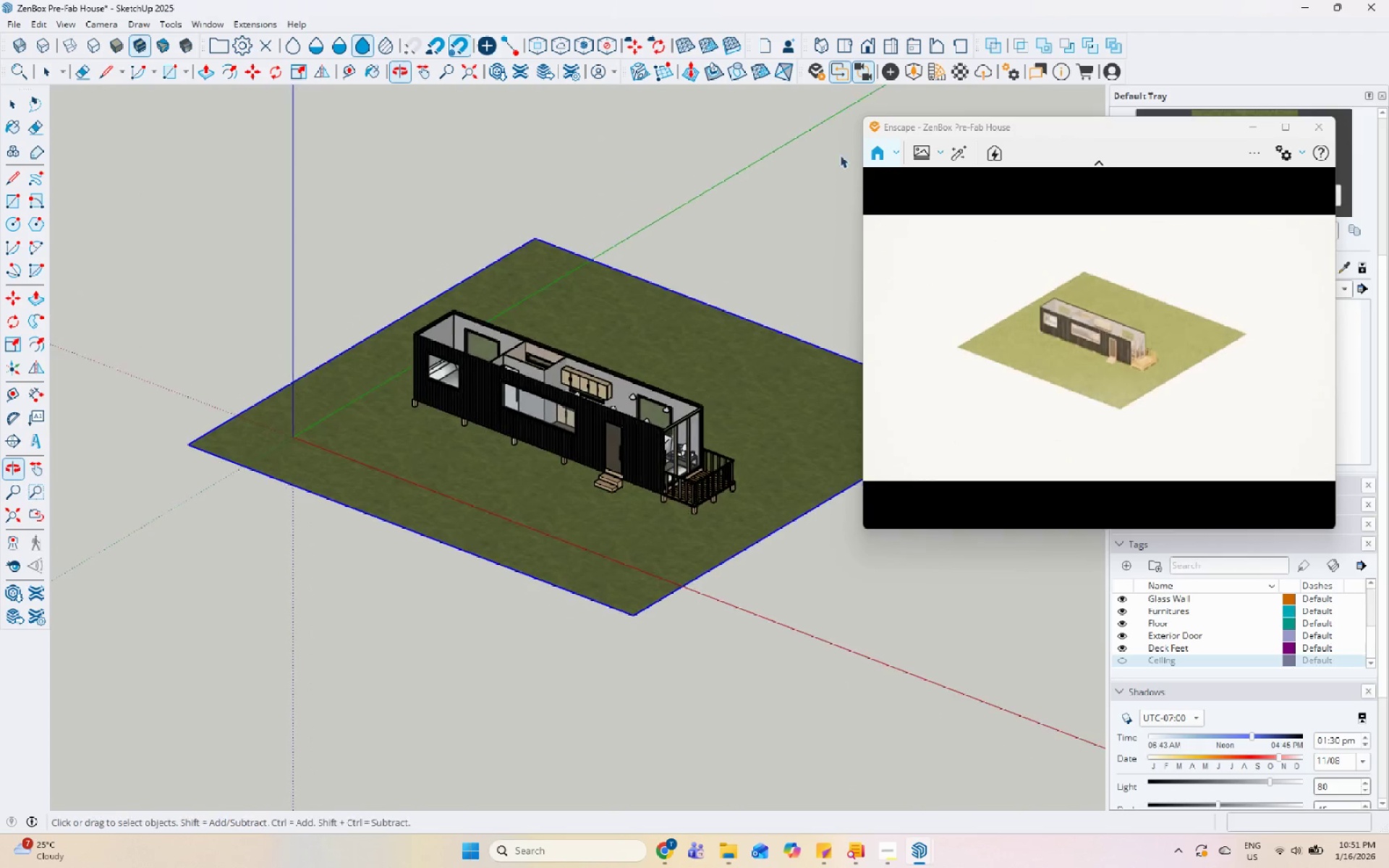 
scroll: coordinate [636, 341], scroll_direction: up, amount: 11.0
 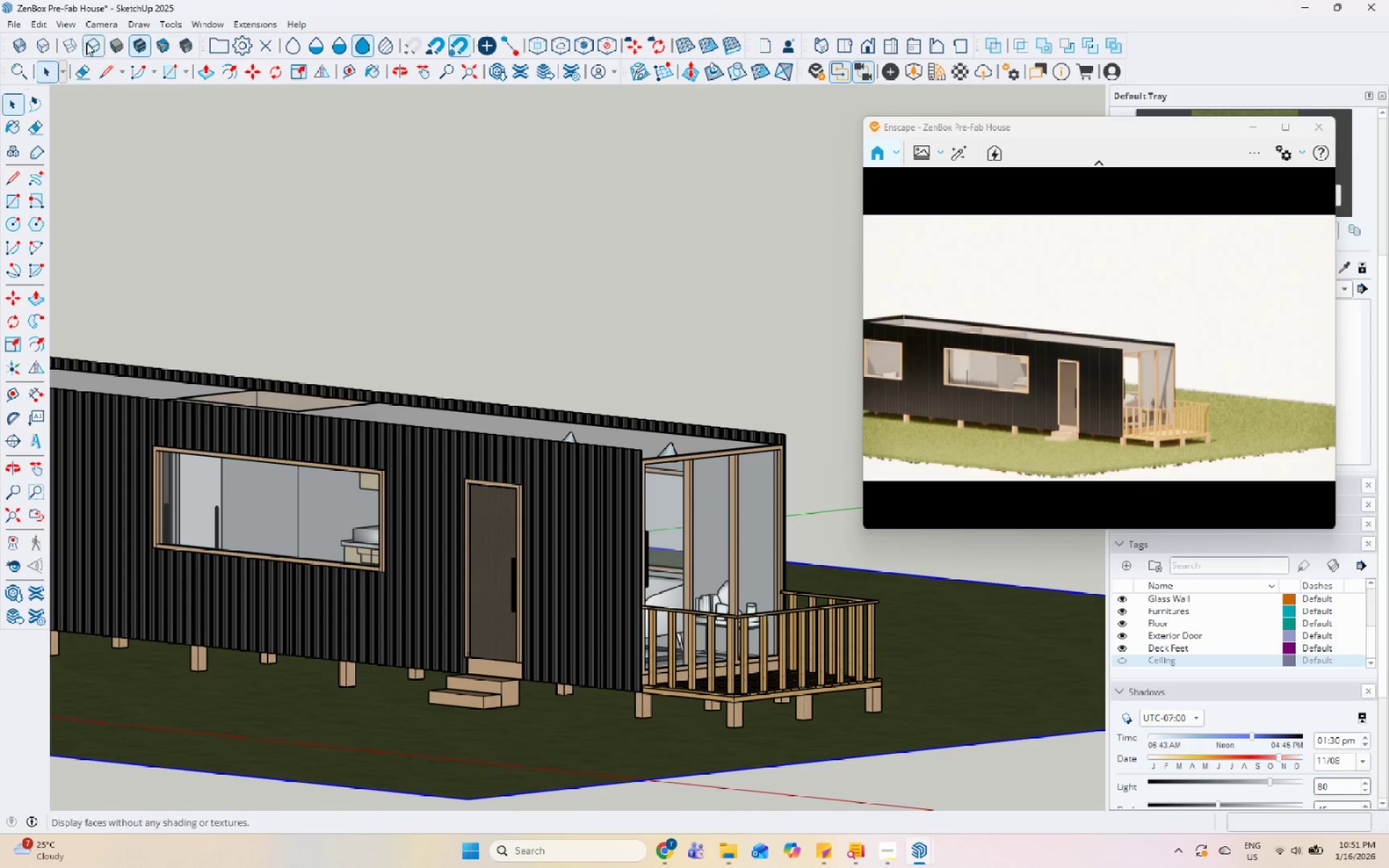 
left_click([69, 29])
 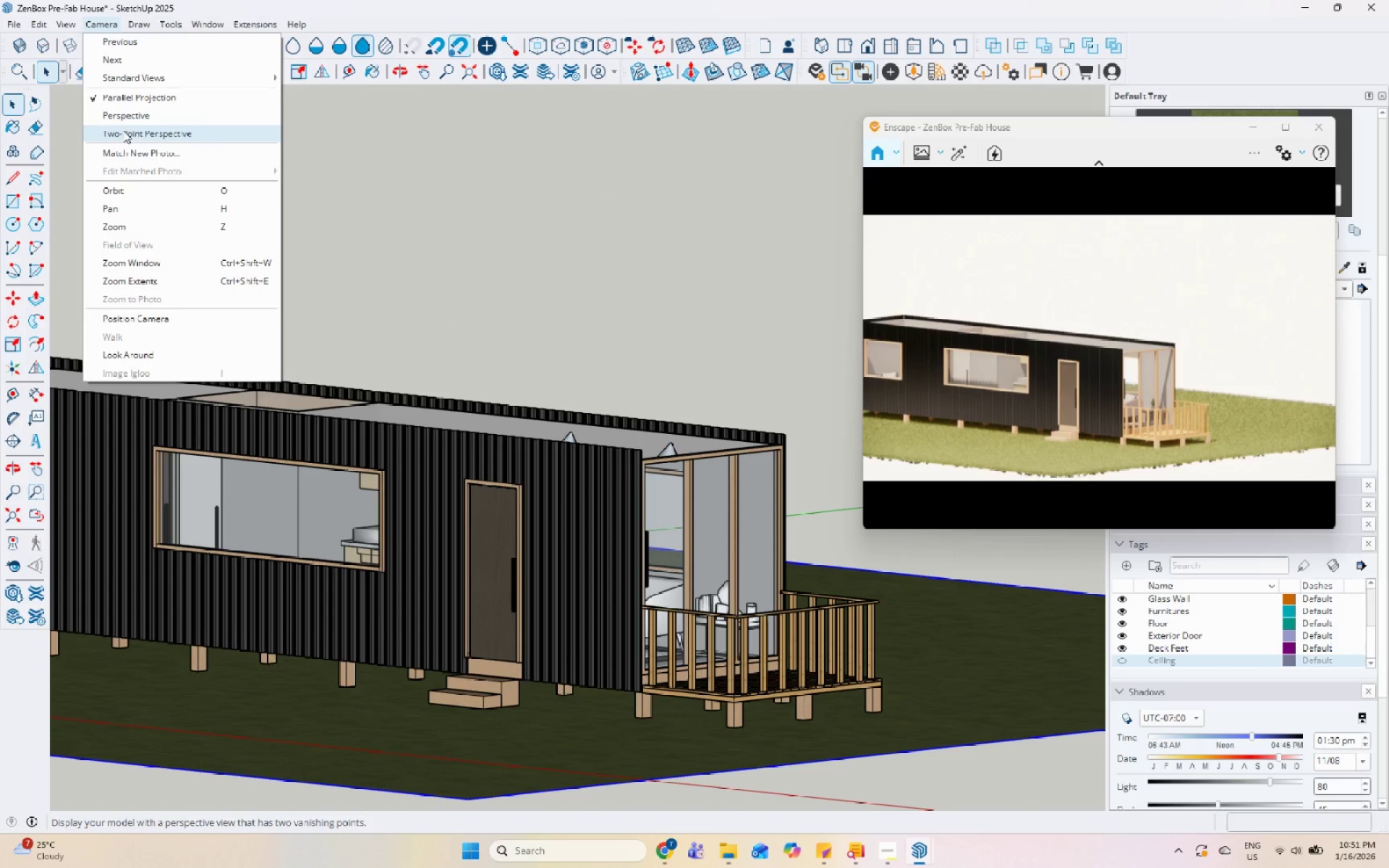 
left_click([128, 116])
 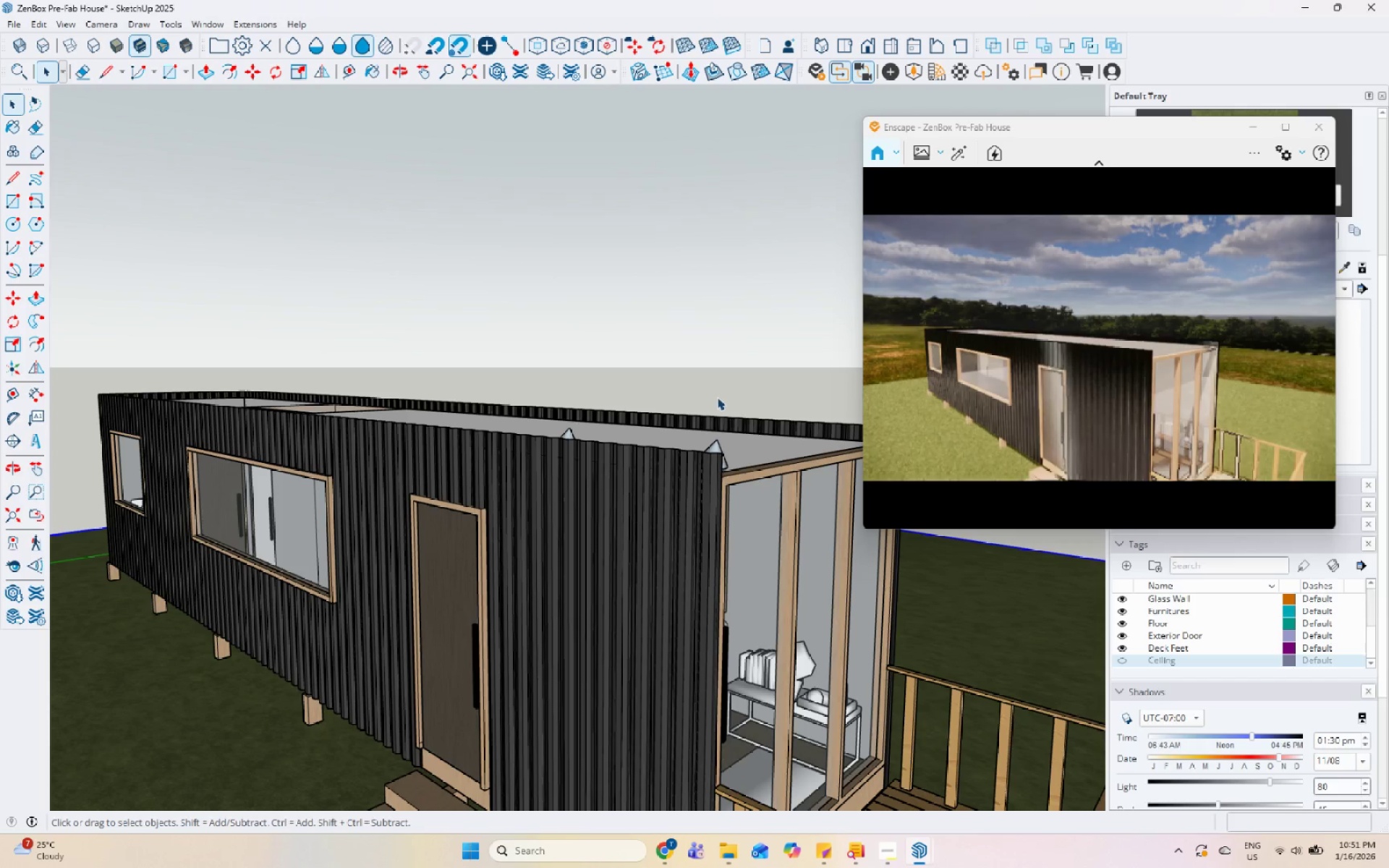 
scroll: coordinate [694, 385], scroll_direction: down, amount: 2.0
 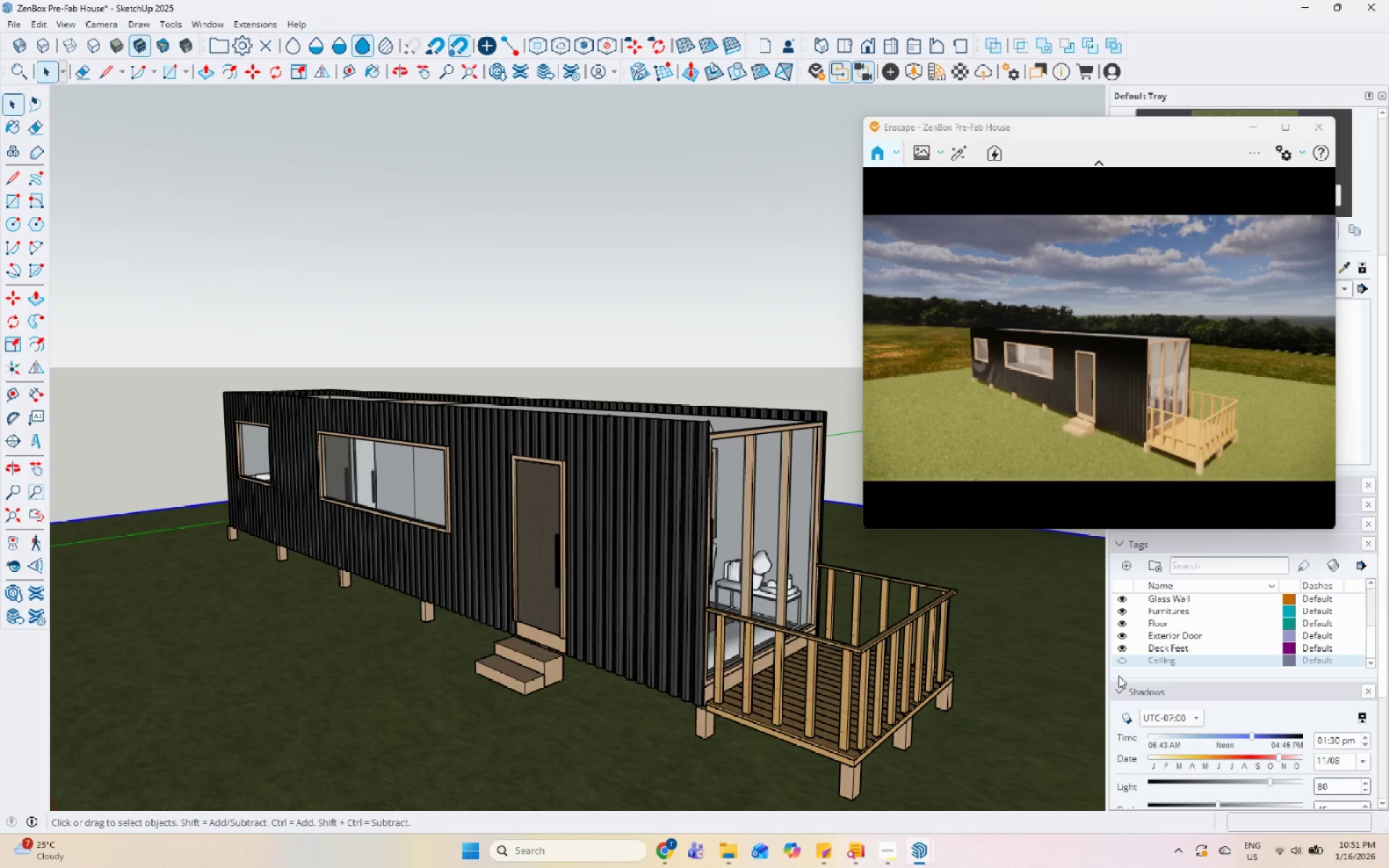 
left_click([1118, 666])
 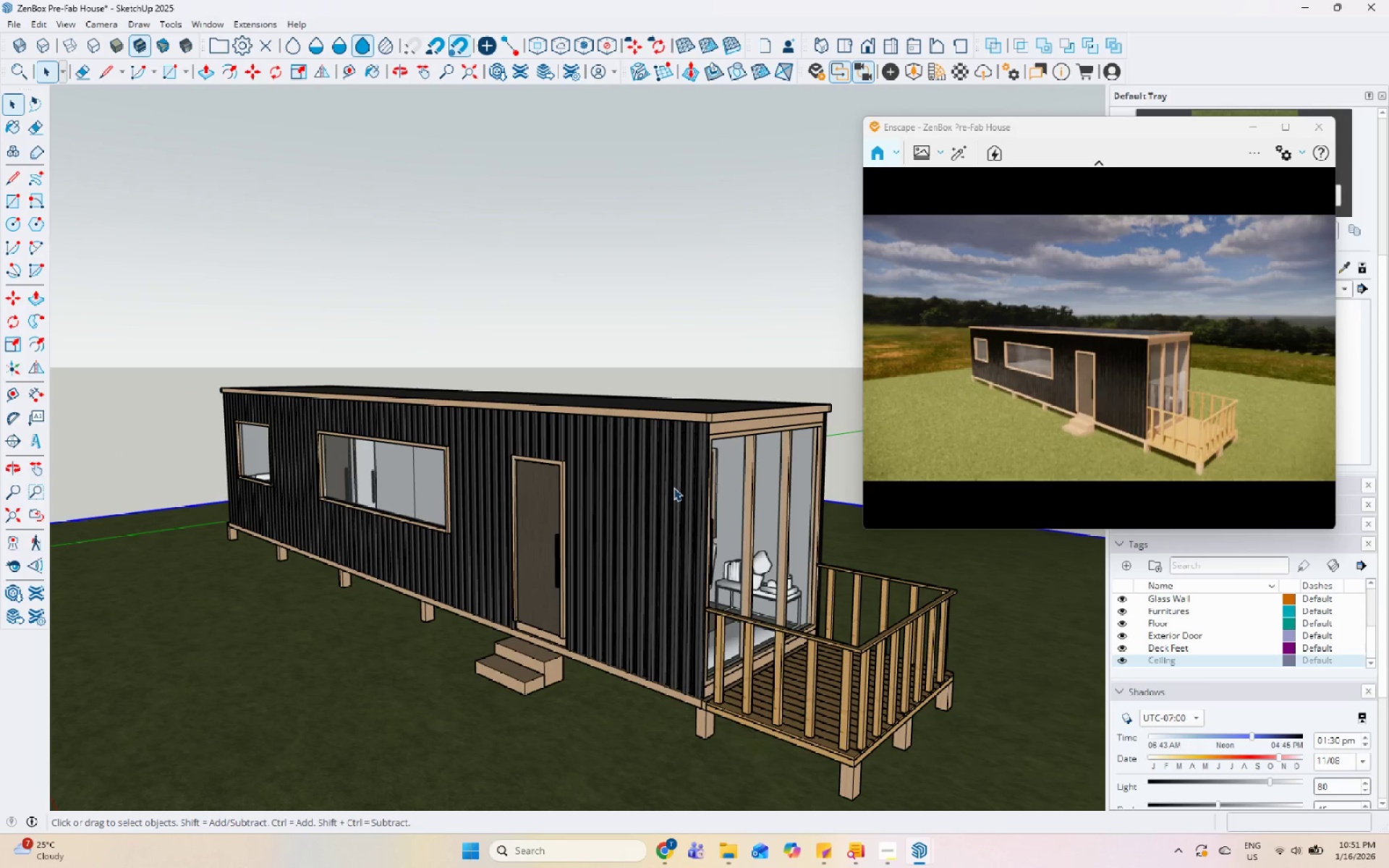 
scroll: coordinate [673, 486], scroll_direction: up, amount: 7.0
 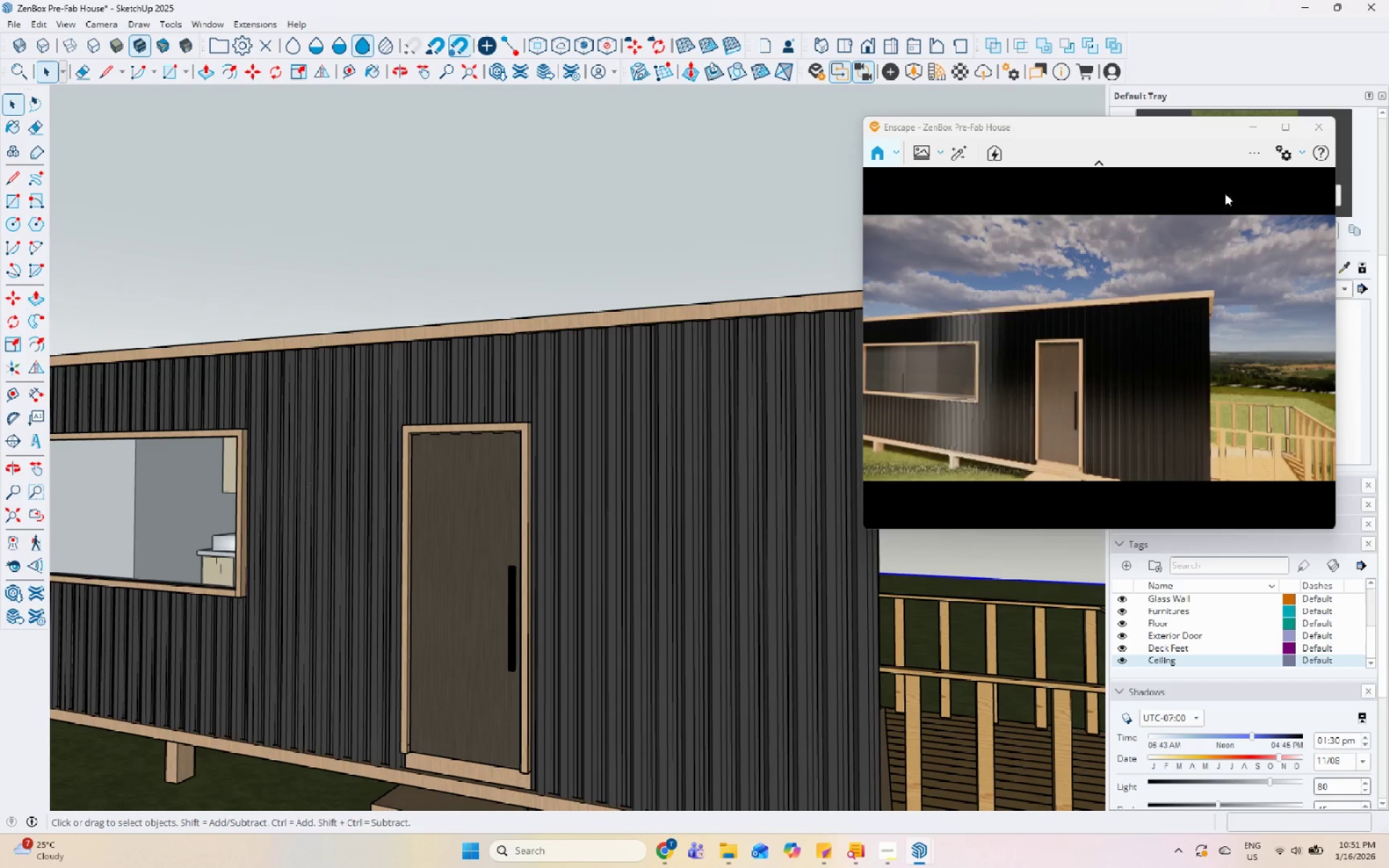 
left_click([1283, 163])
 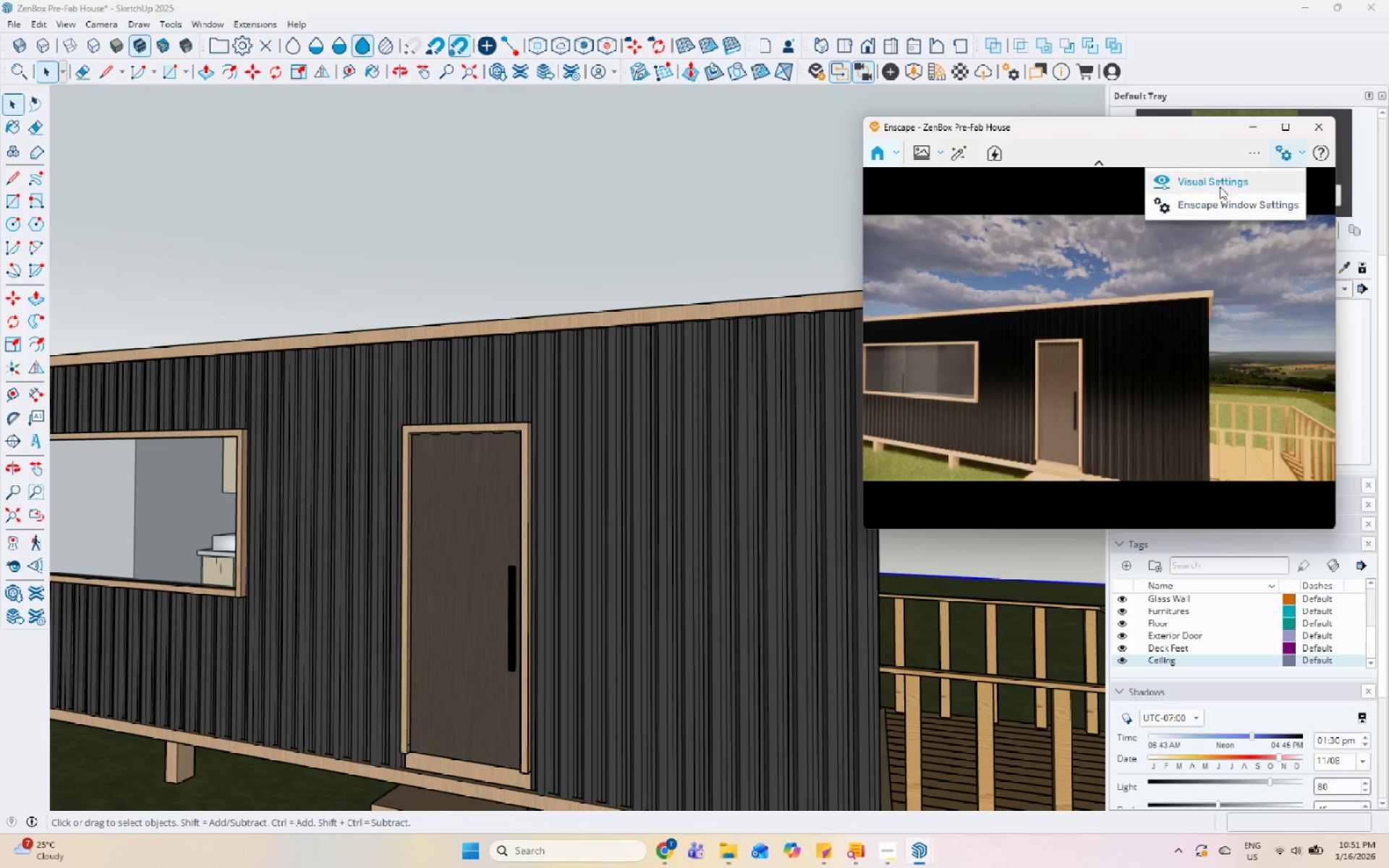 
left_click([1220, 179])
 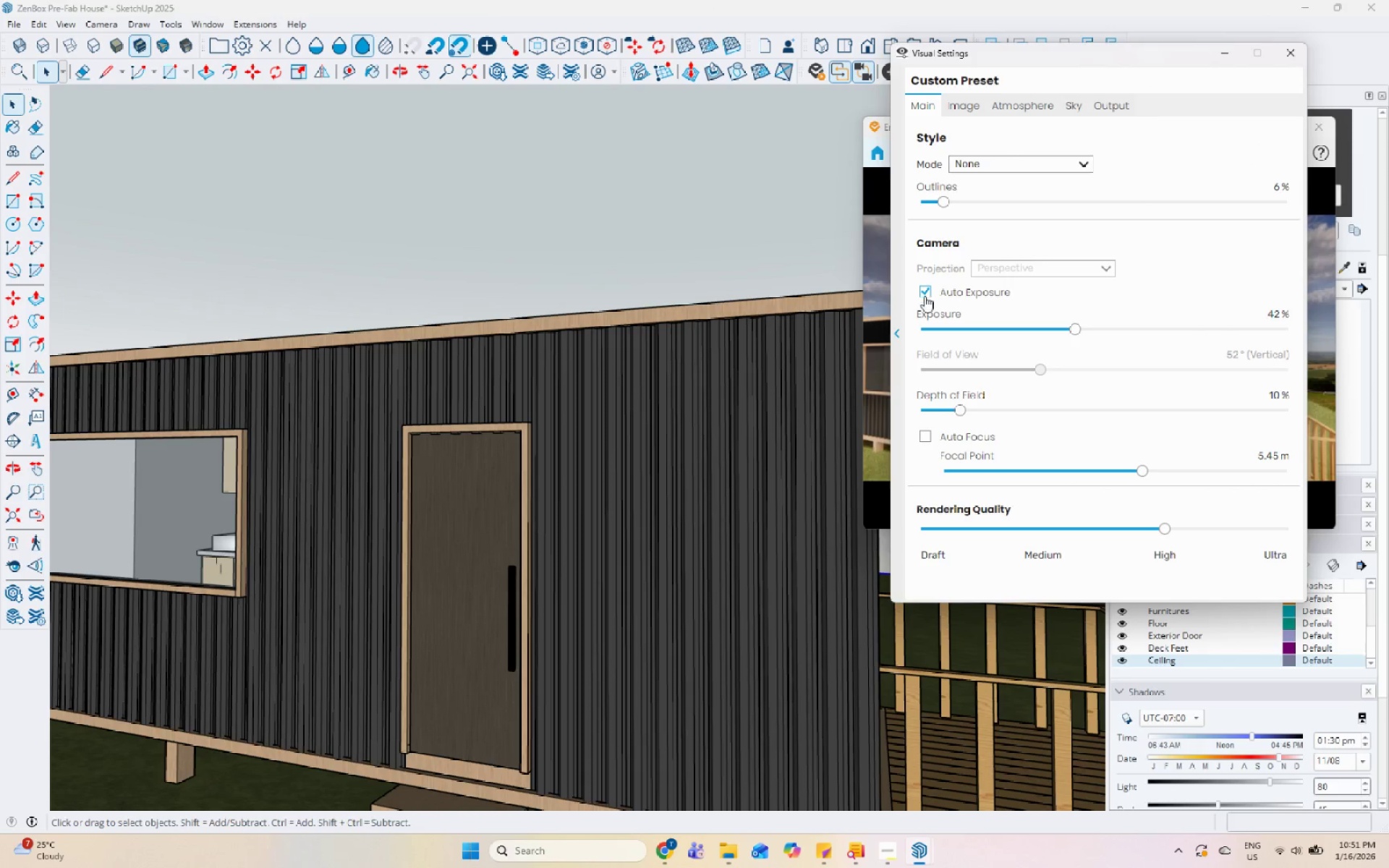 
left_click([923, 432])
 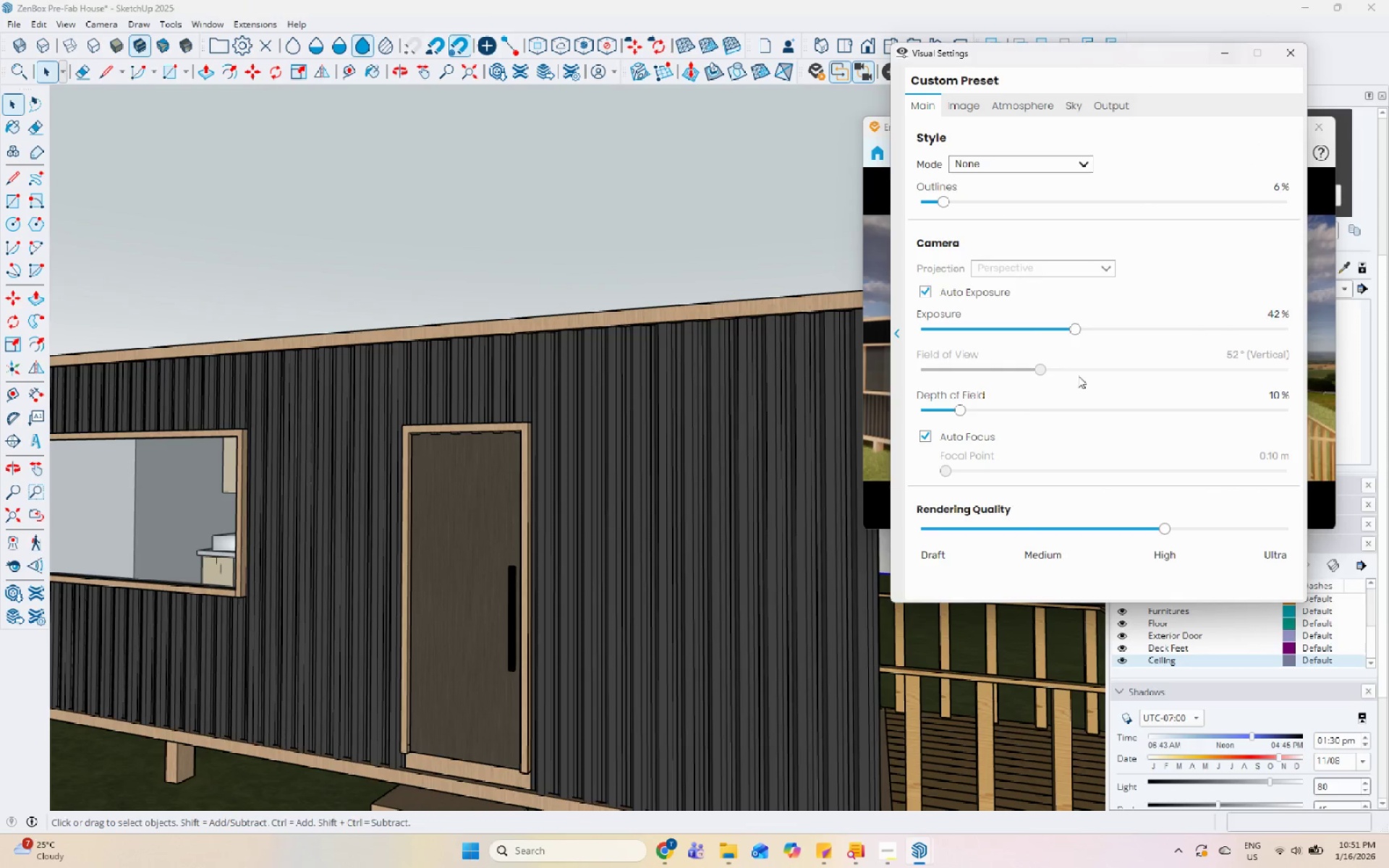 
left_click_drag(start_coordinate=[964, 410], to_coordinate=[975, 413])
 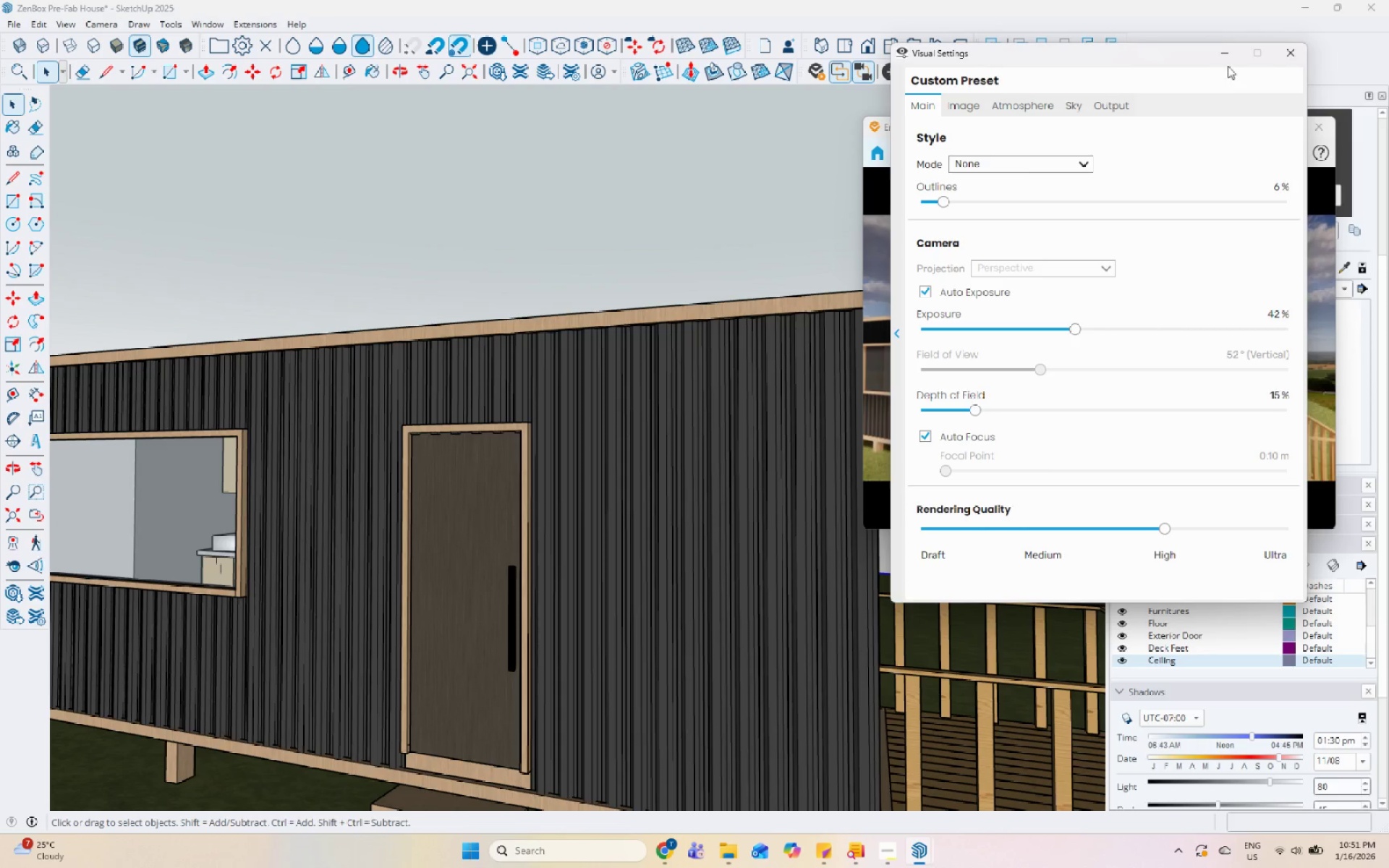 
left_click([1228, 53])
 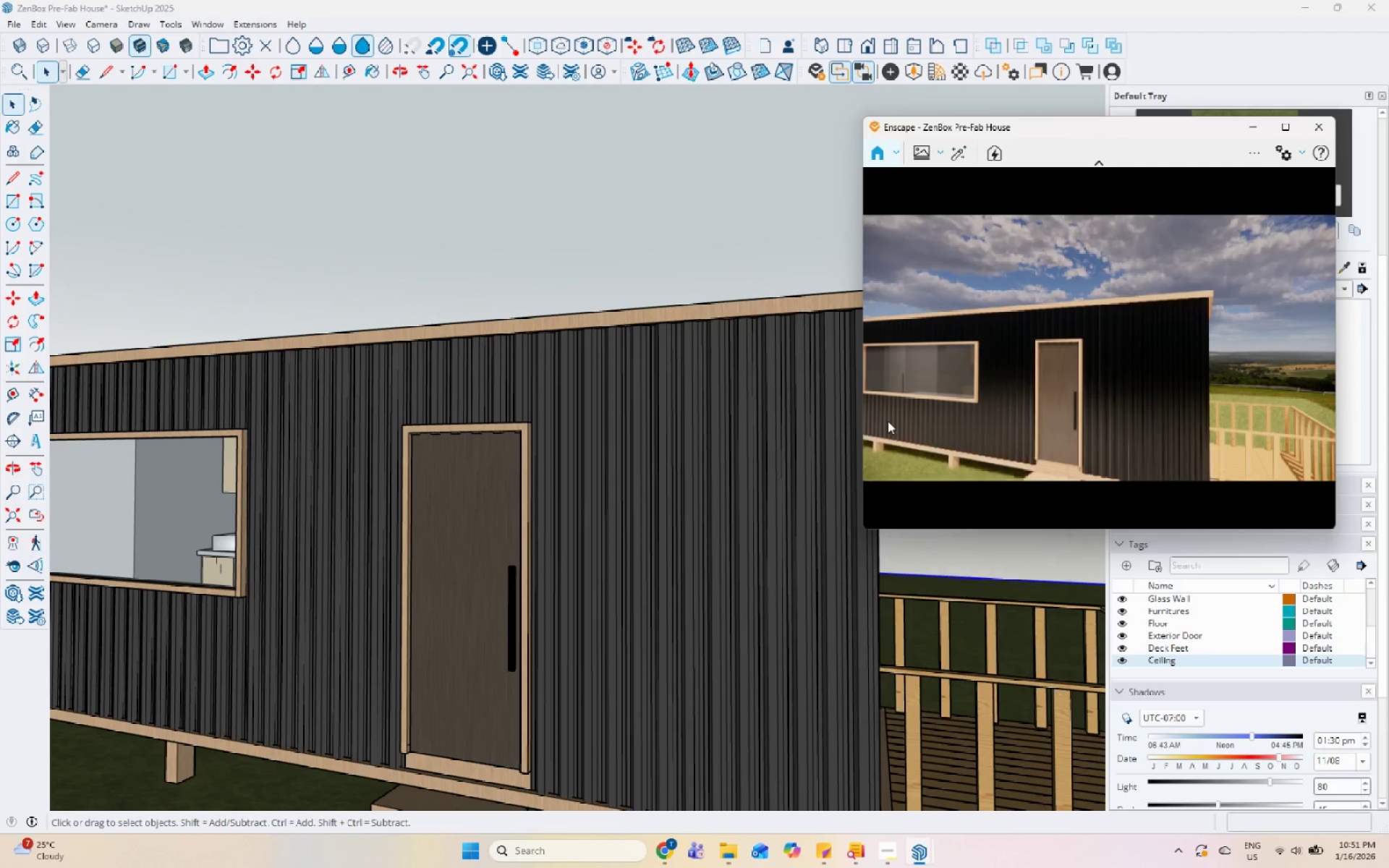 
scroll: coordinate [719, 485], scroll_direction: down, amount: 12.0
 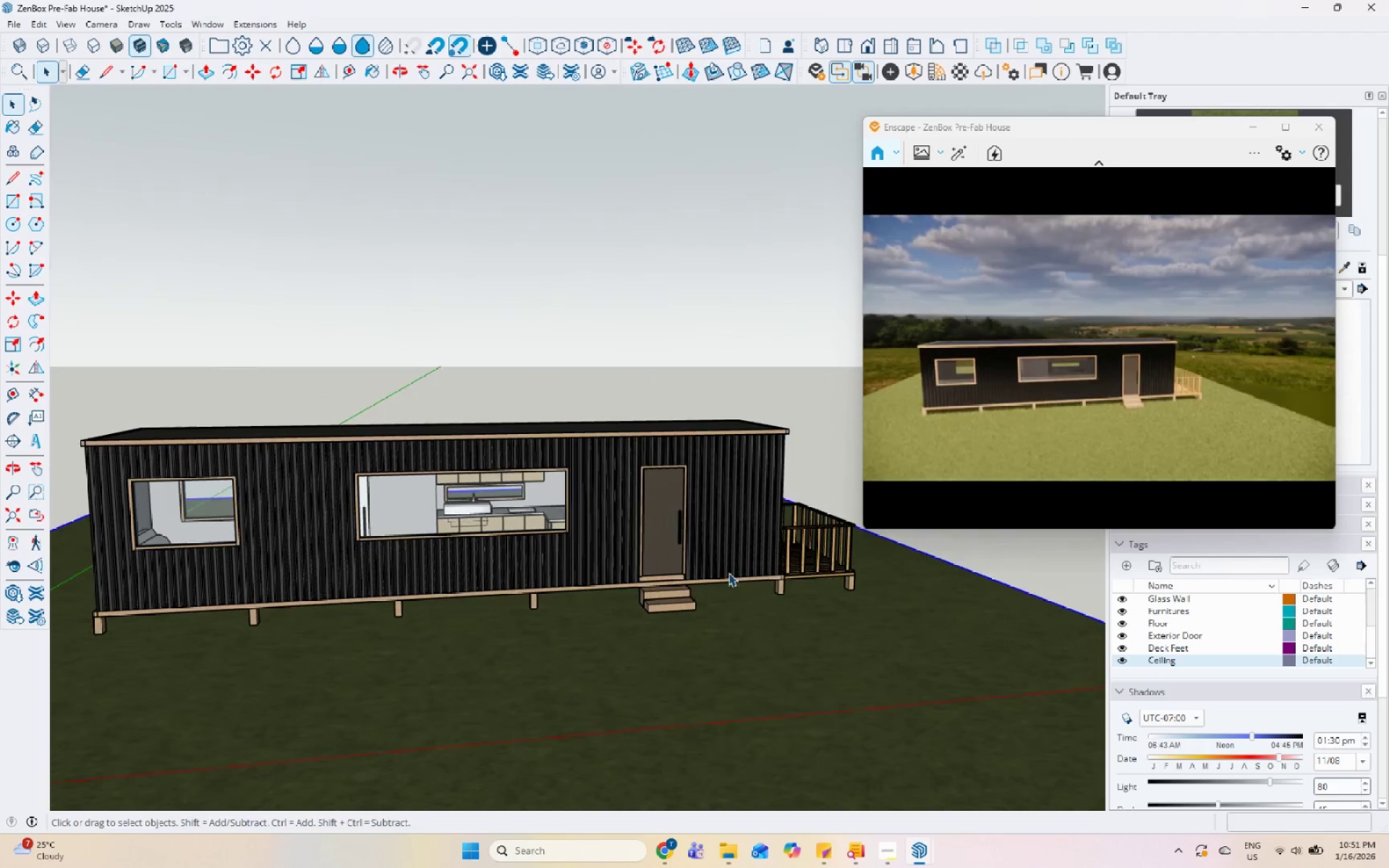 
scroll: coordinate [659, 509], scroll_direction: up, amount: 8.0
 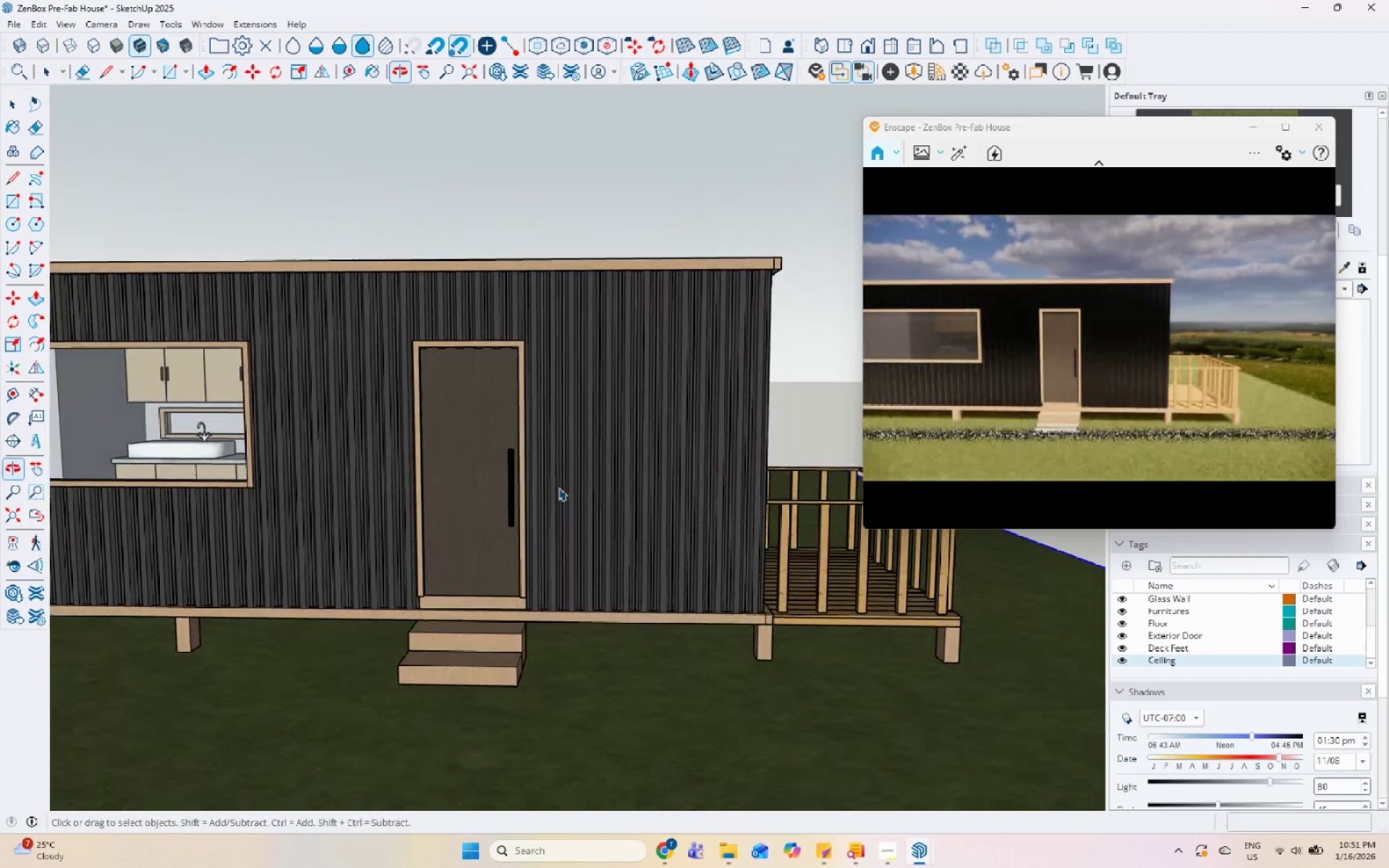 
scroll: coordinate [671, 513], scroll_direction: down, amount: 4.0
 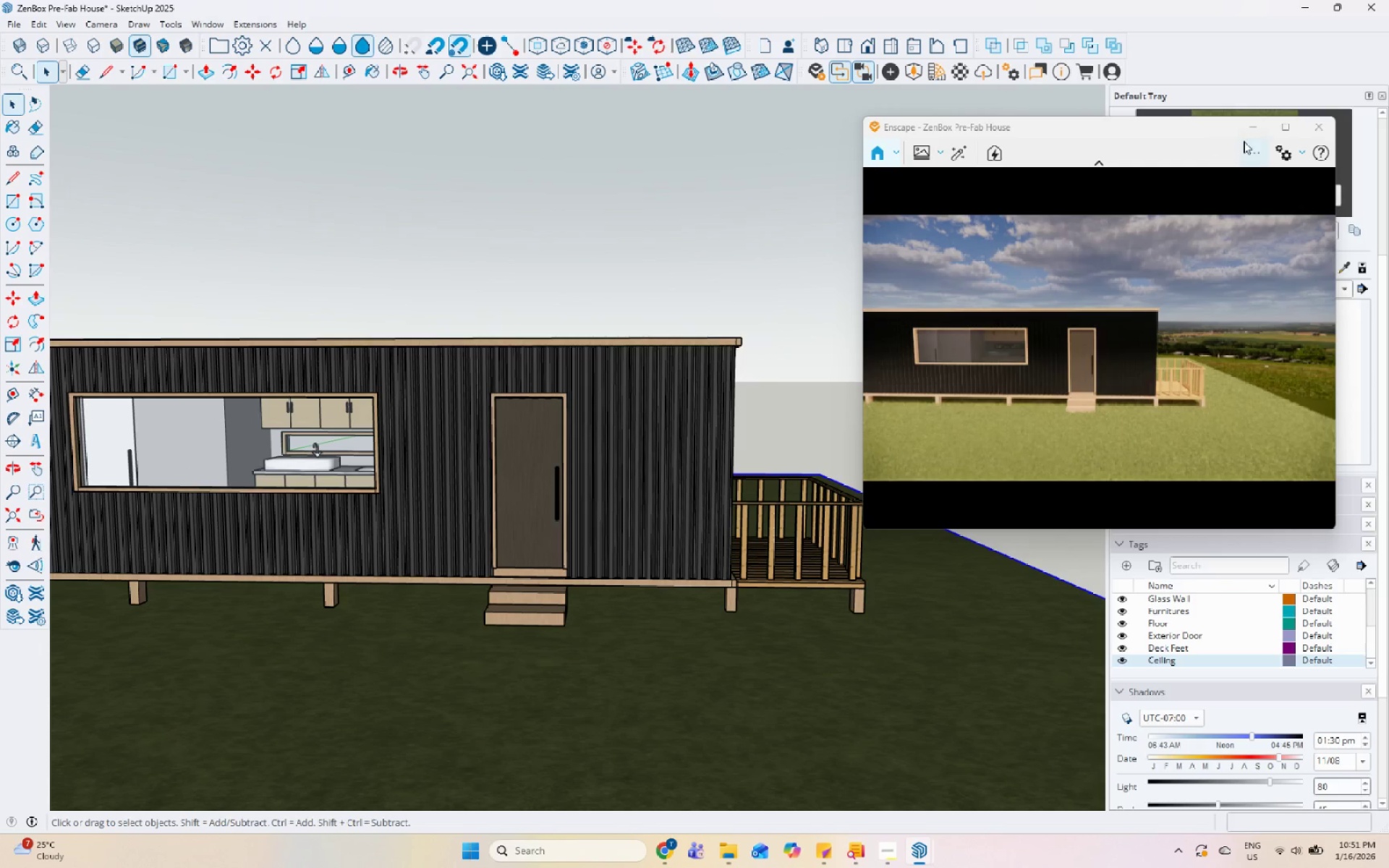 
left_click([1273, 153])
 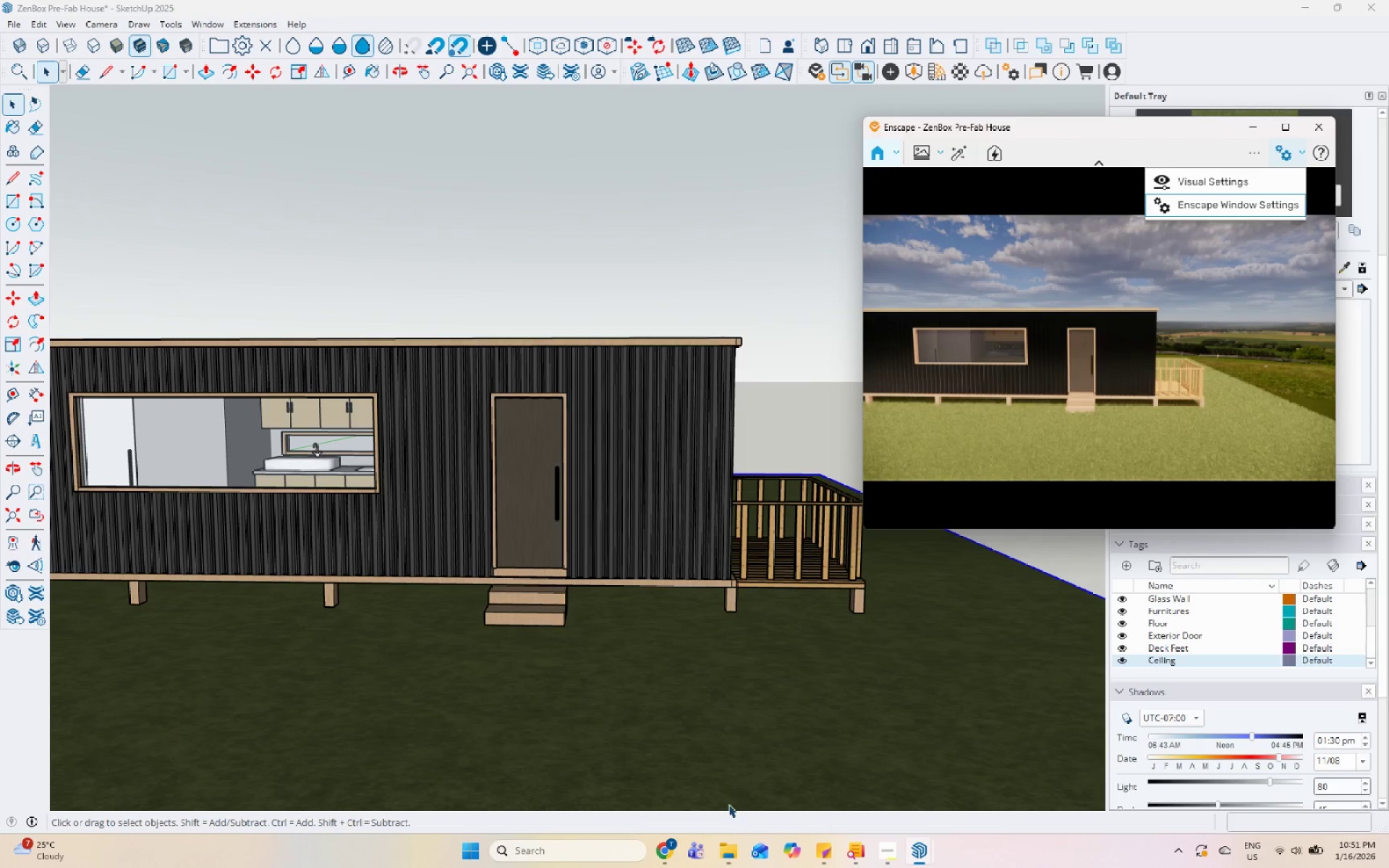 
left_click([903, 861])